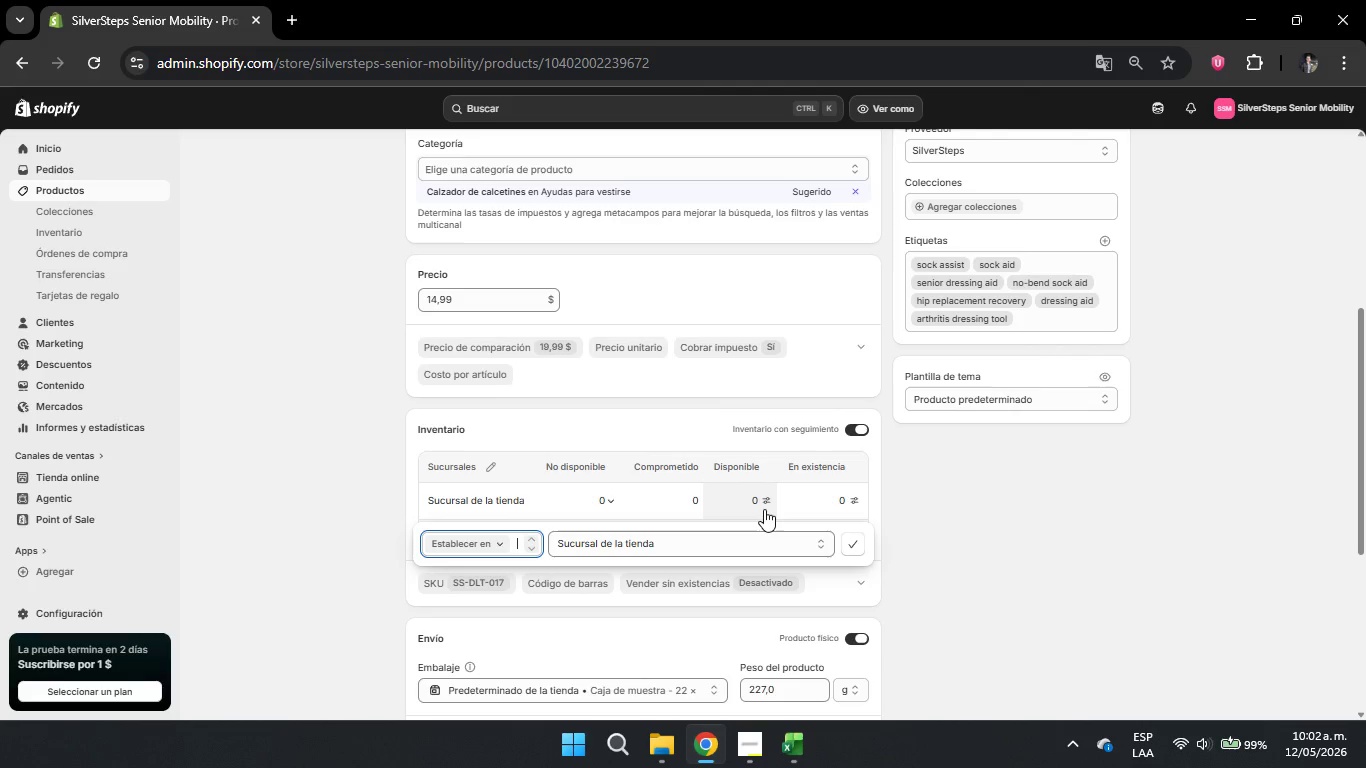 
key(Backspace)
 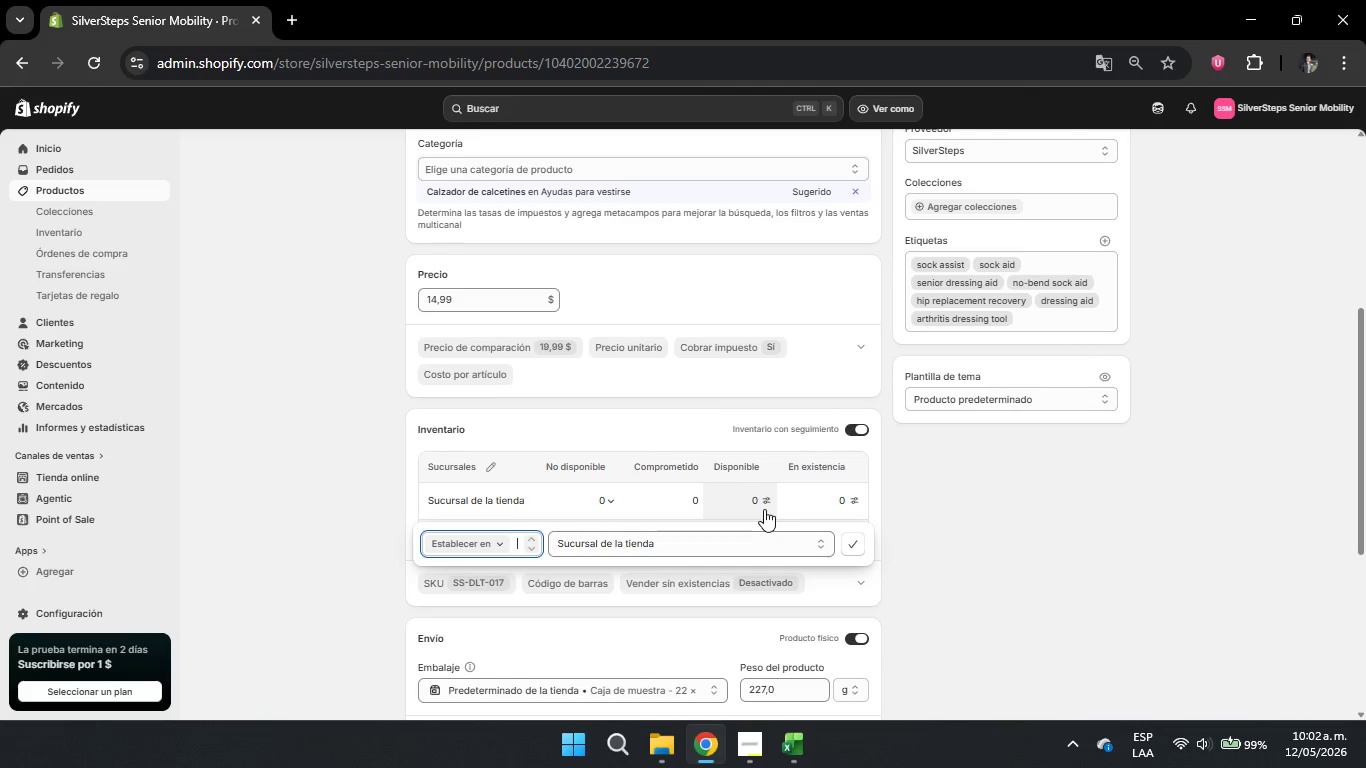 
key(Numpad9)
 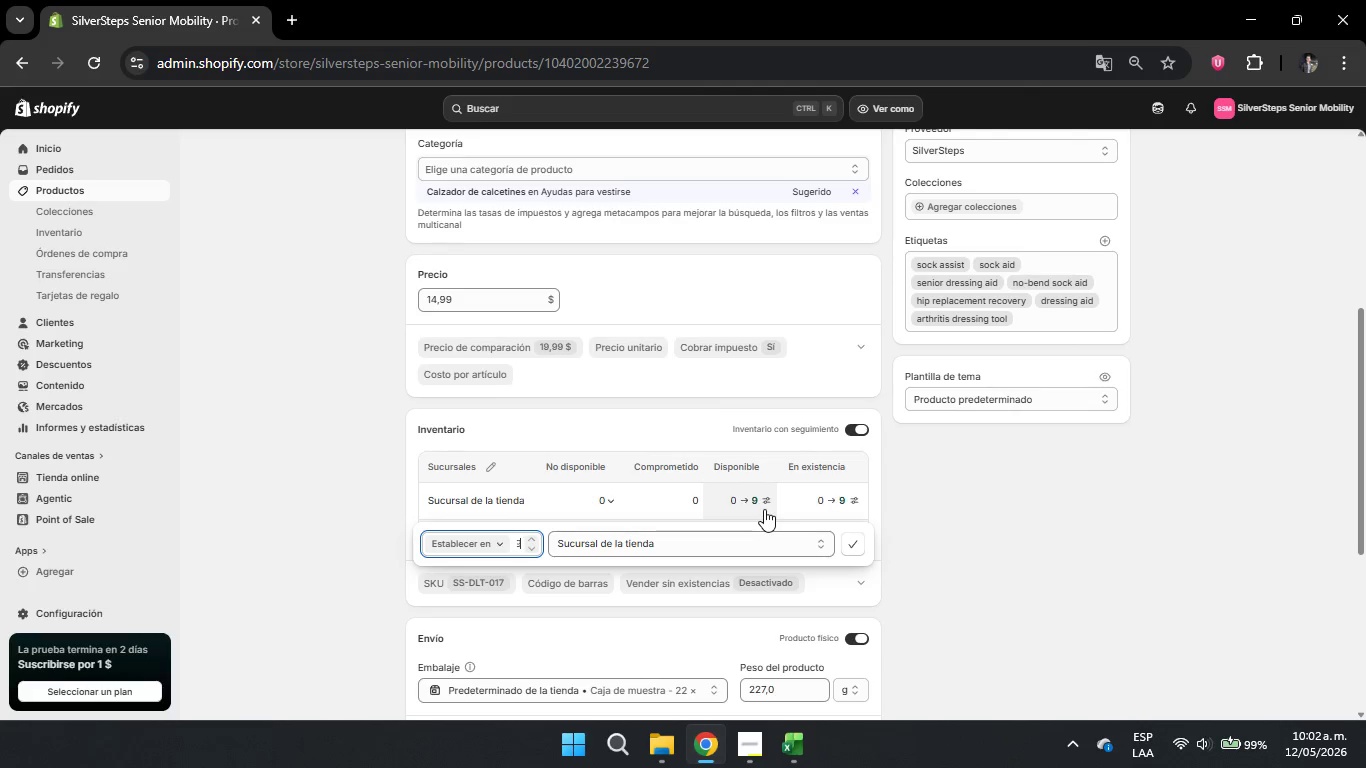 
key(Numpad0)
 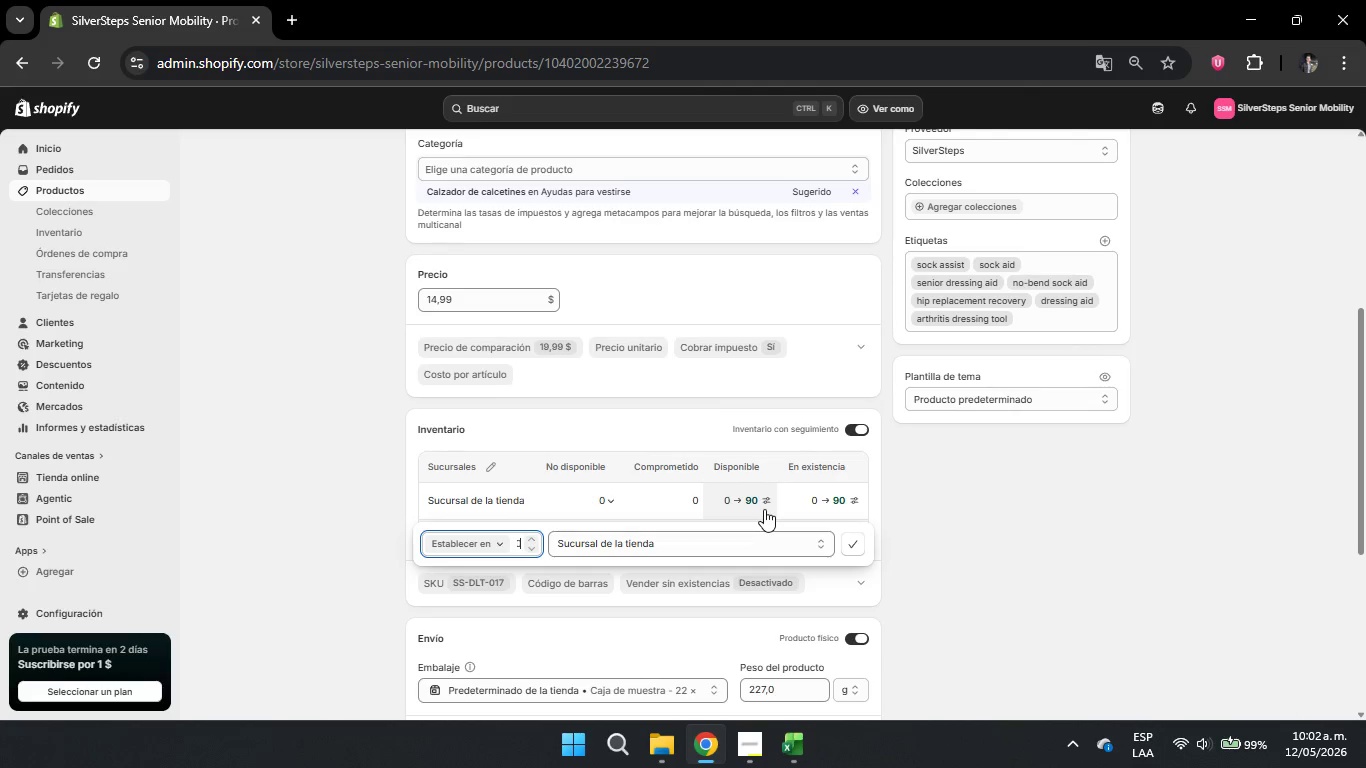 
key(Enter)
 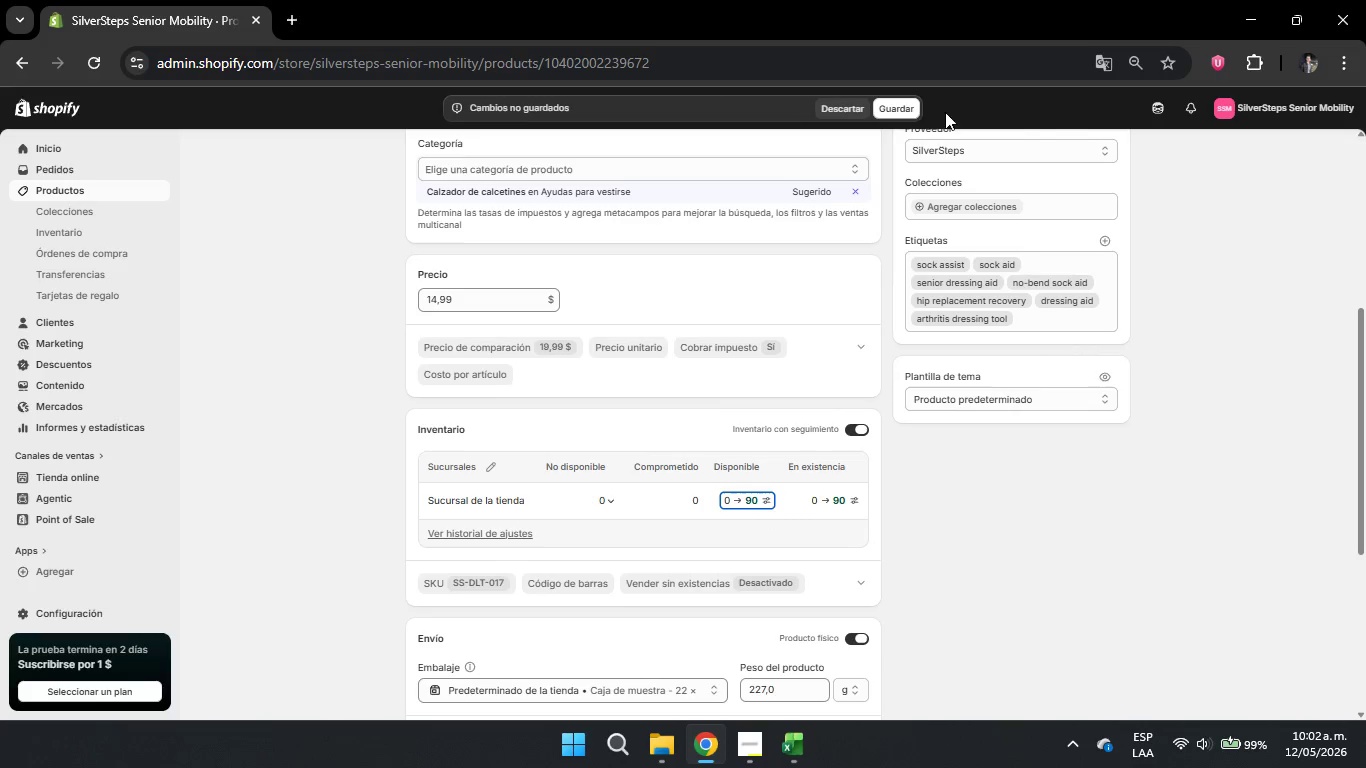 
left_click([896, 105])
 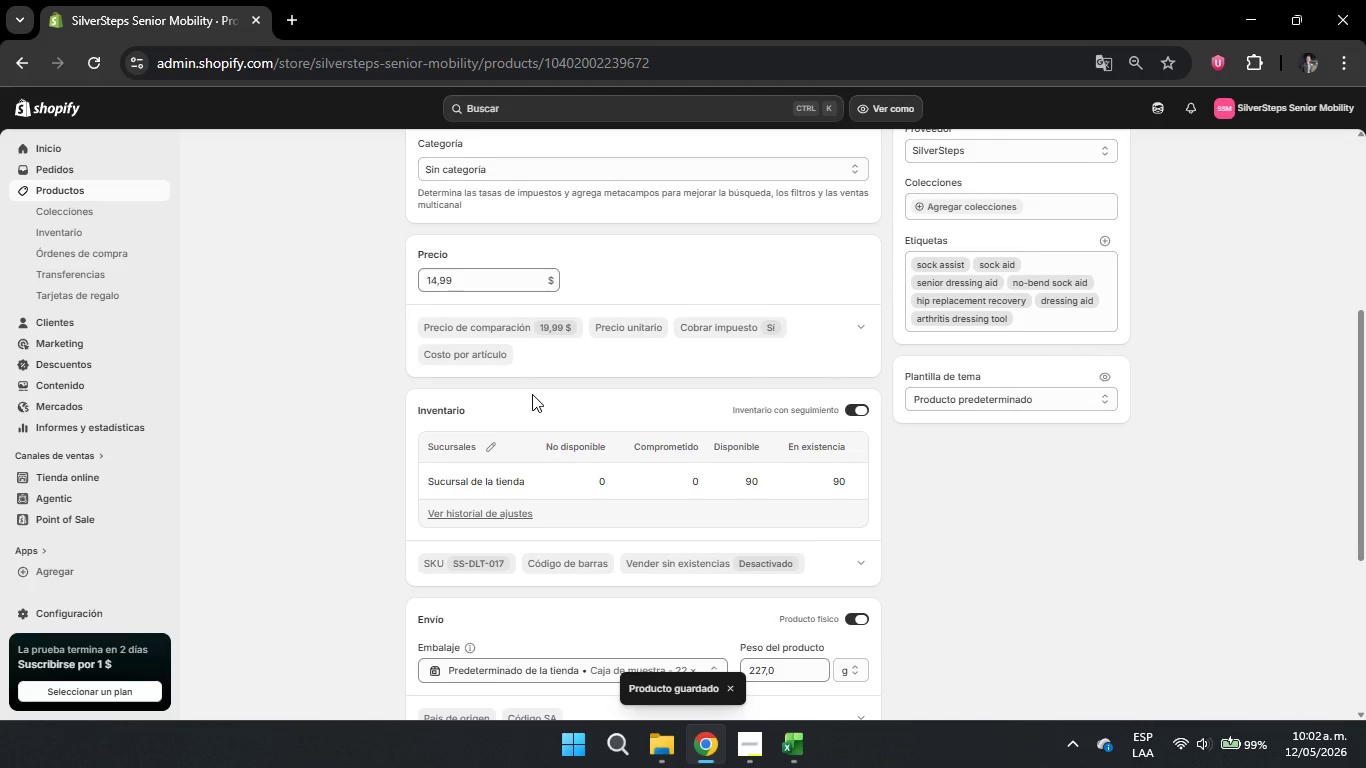 
wait(10.98)
 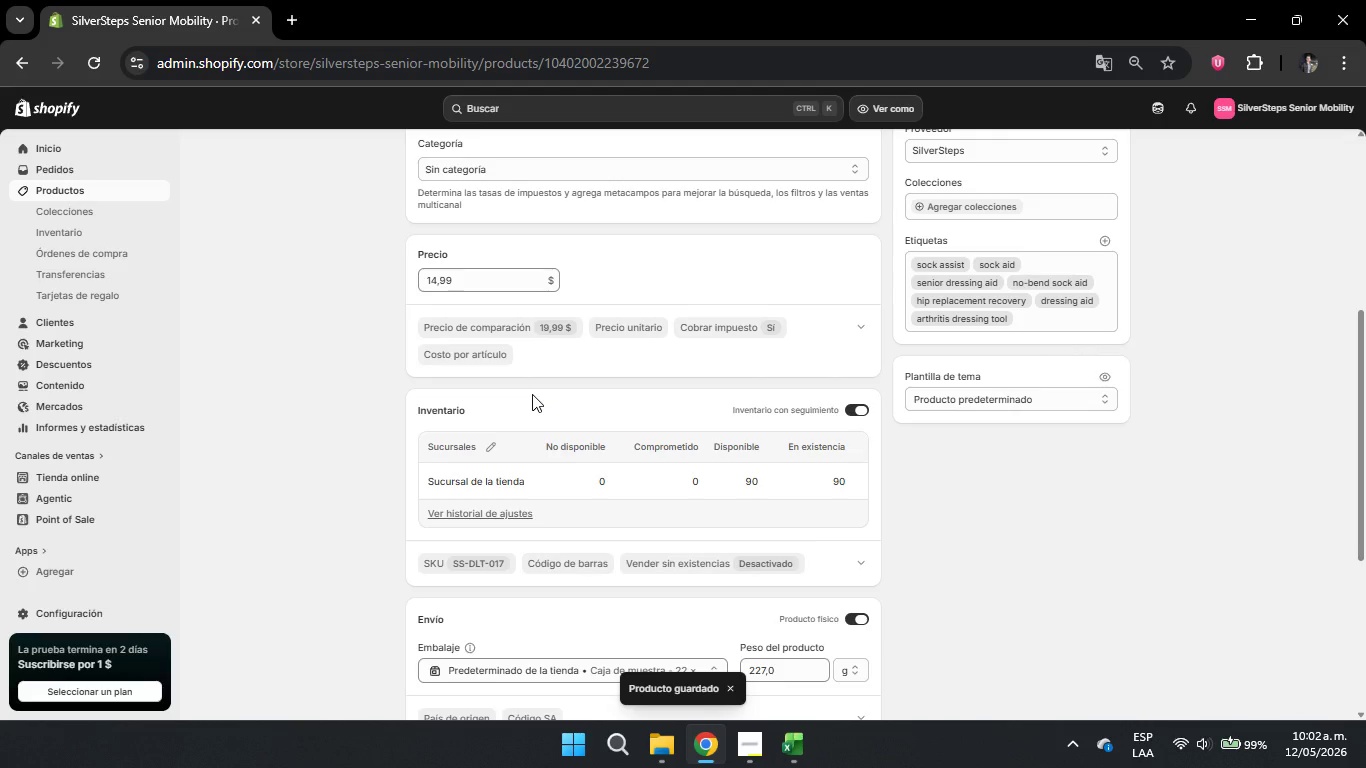 
left_click([44, 191])
 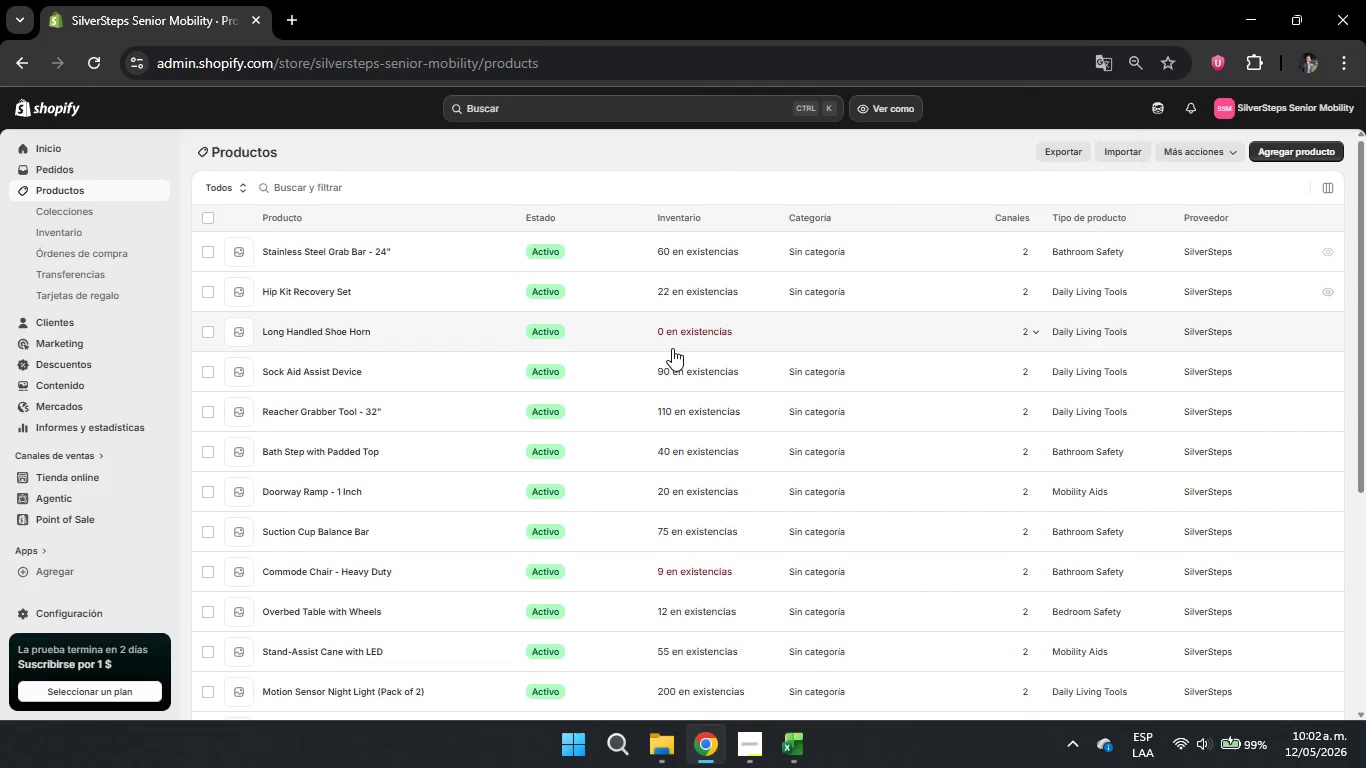 
left_click([713, 335])
 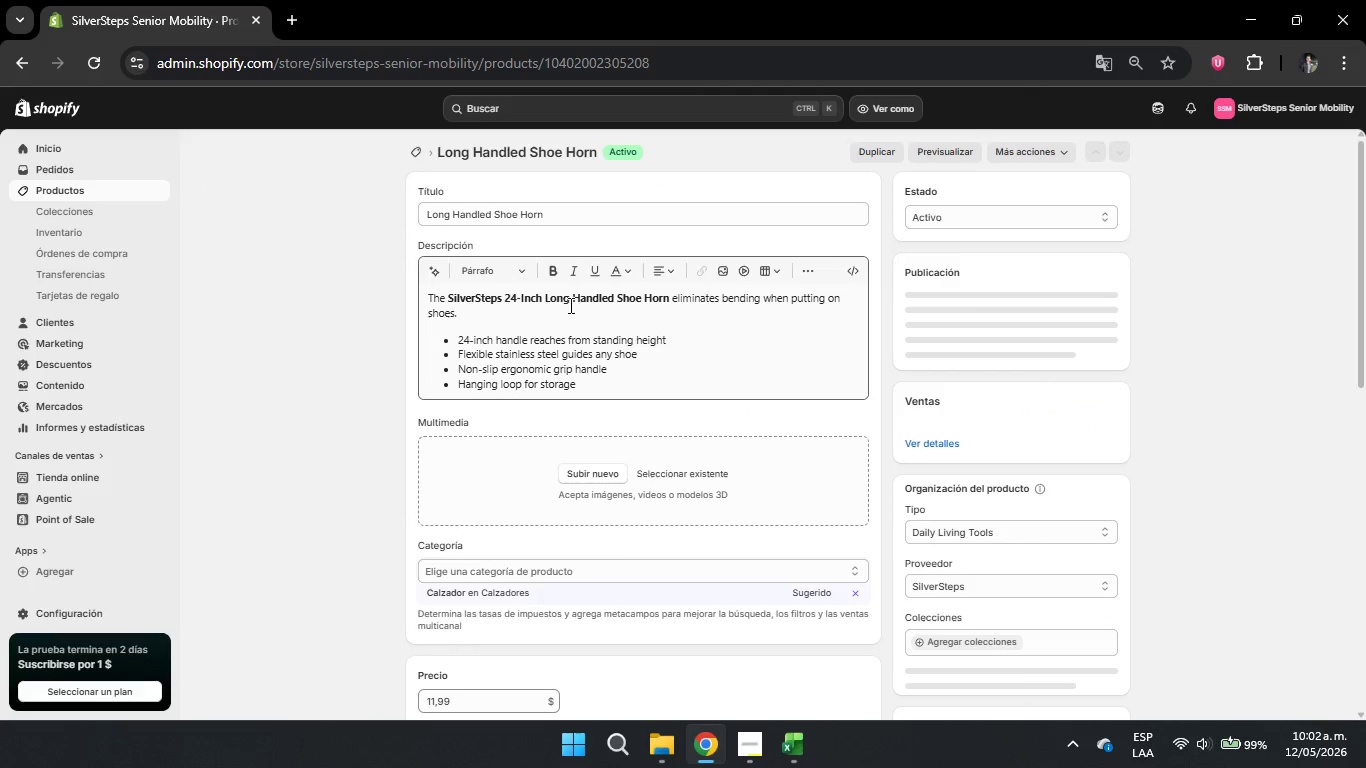 
scroll: coordinate [673, 552], scroll_direction: down, amount: 6.0
 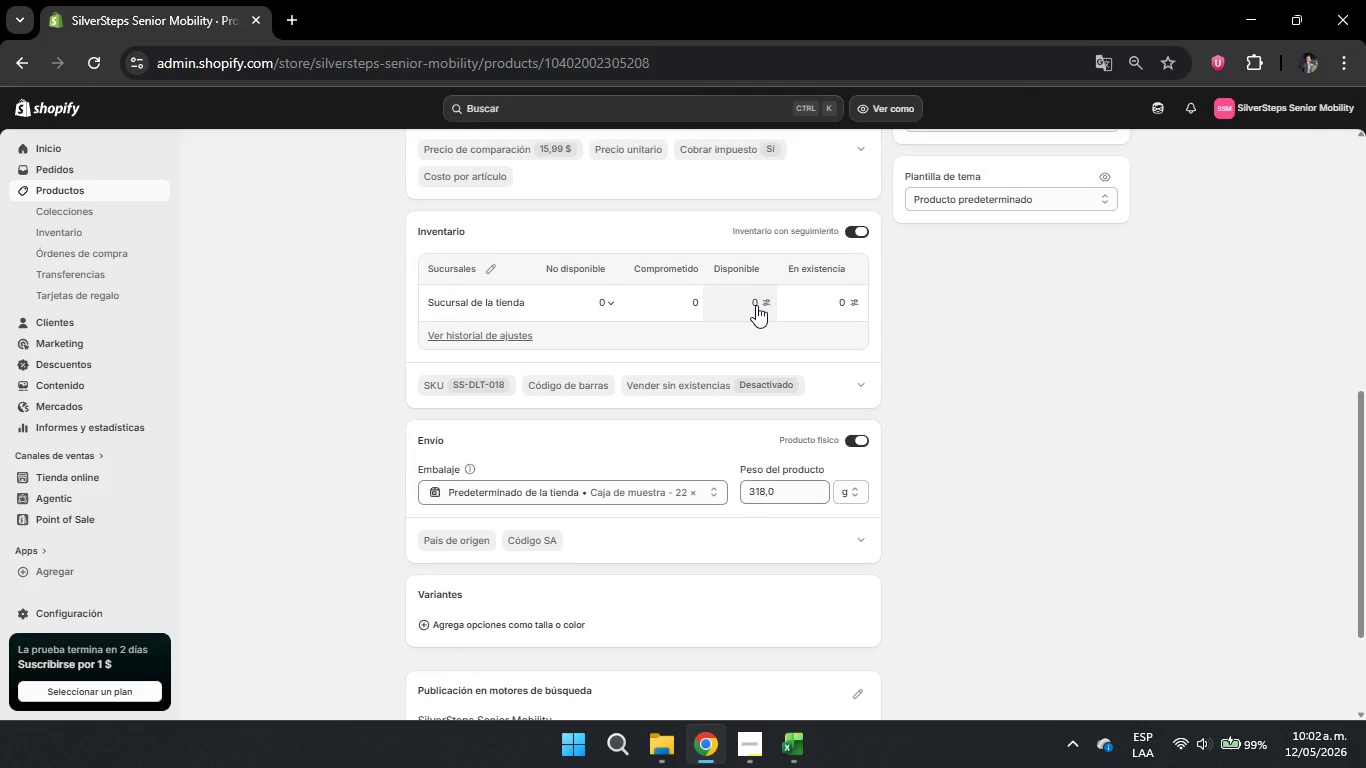 
left_click([756, 305])
 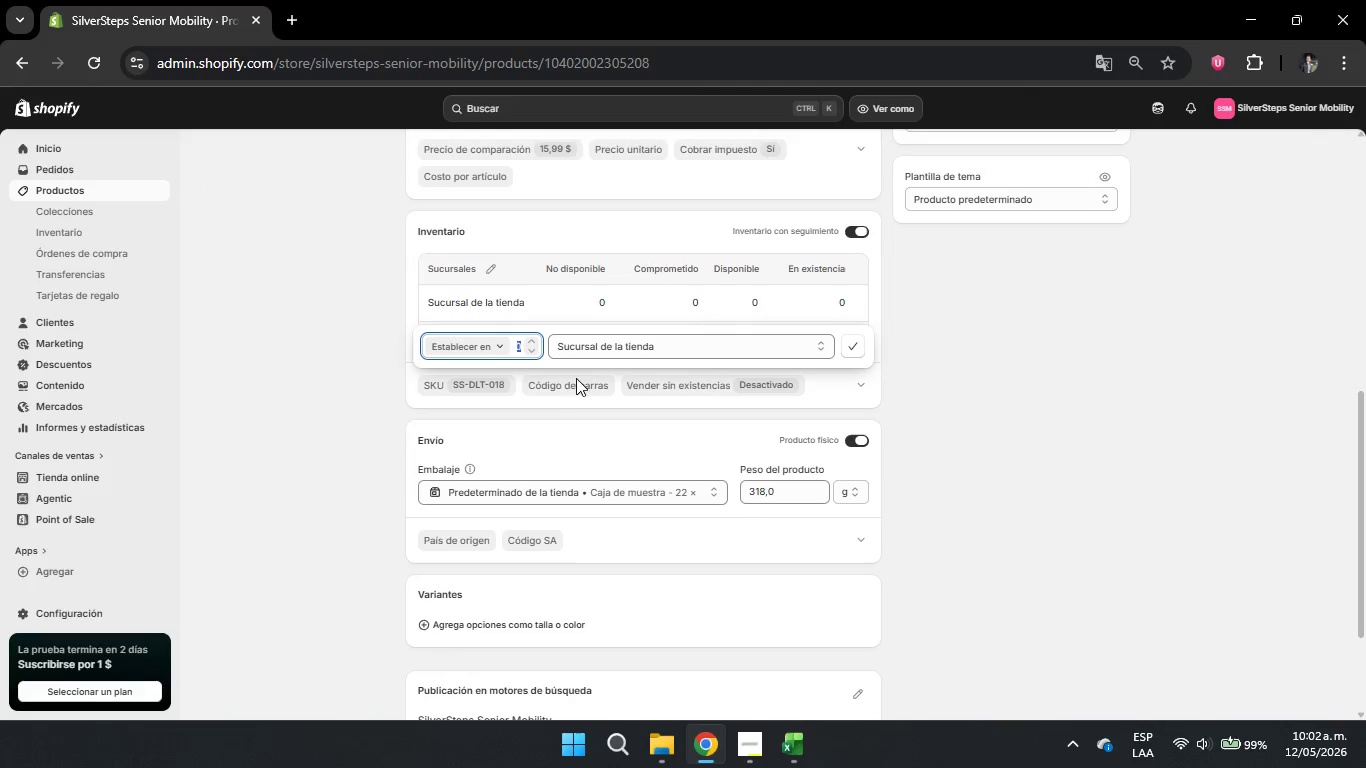 
key(Backspace)
 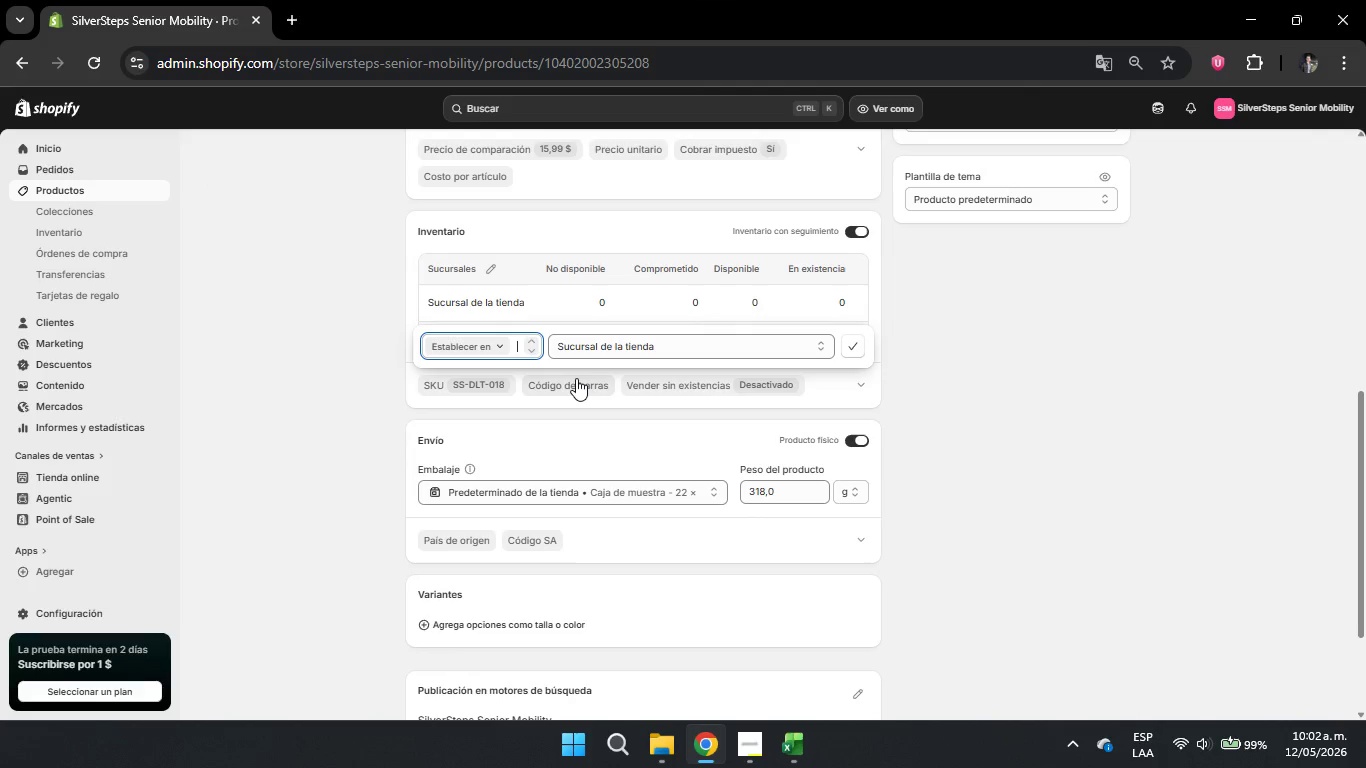 
key(Backspace)
 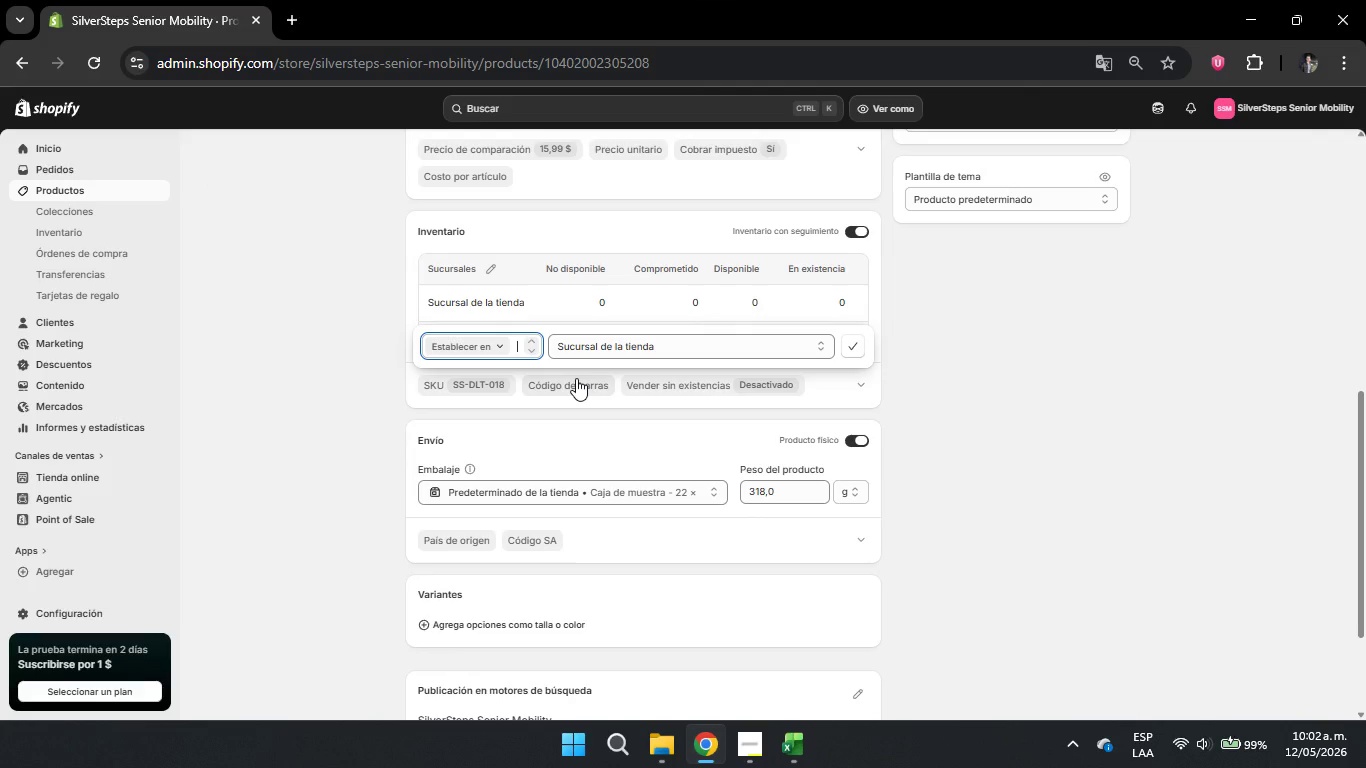 
key(Numpad1)
 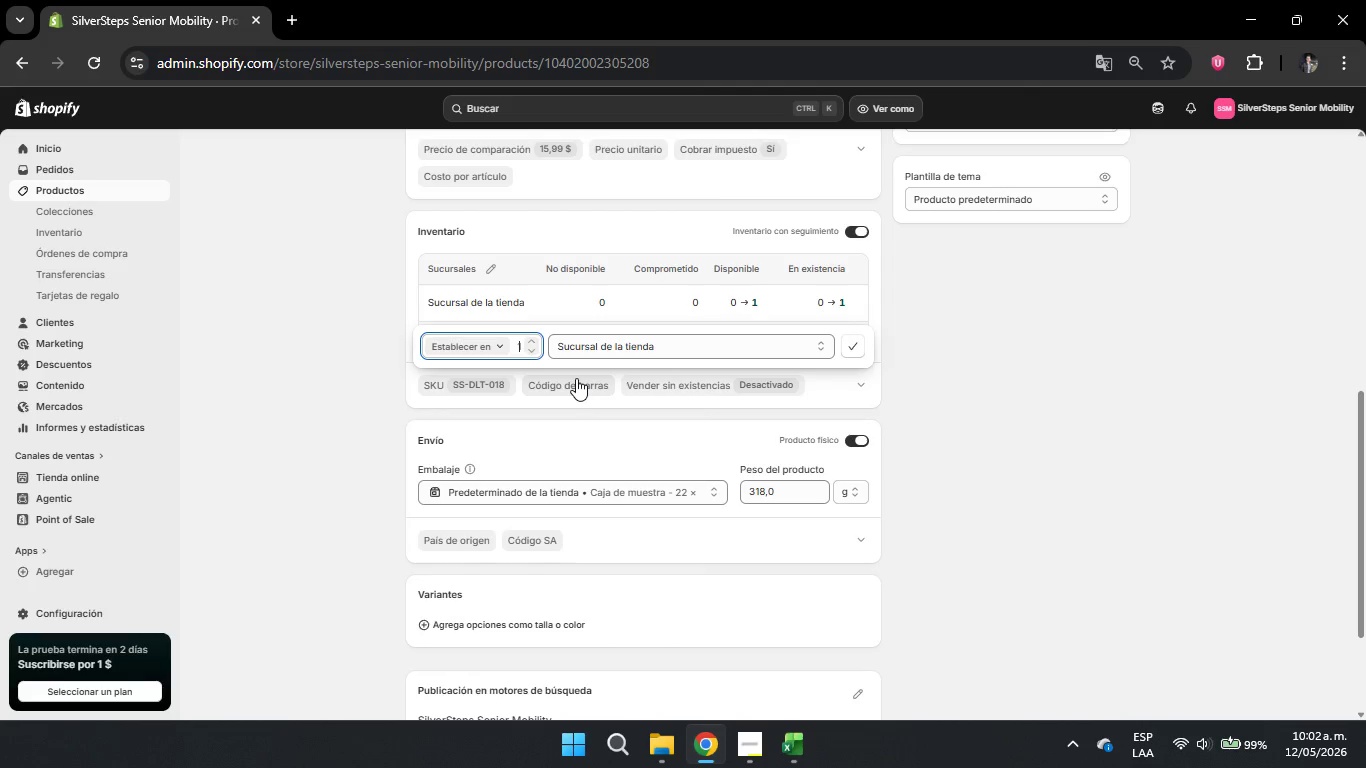 
key(Numpad3)
 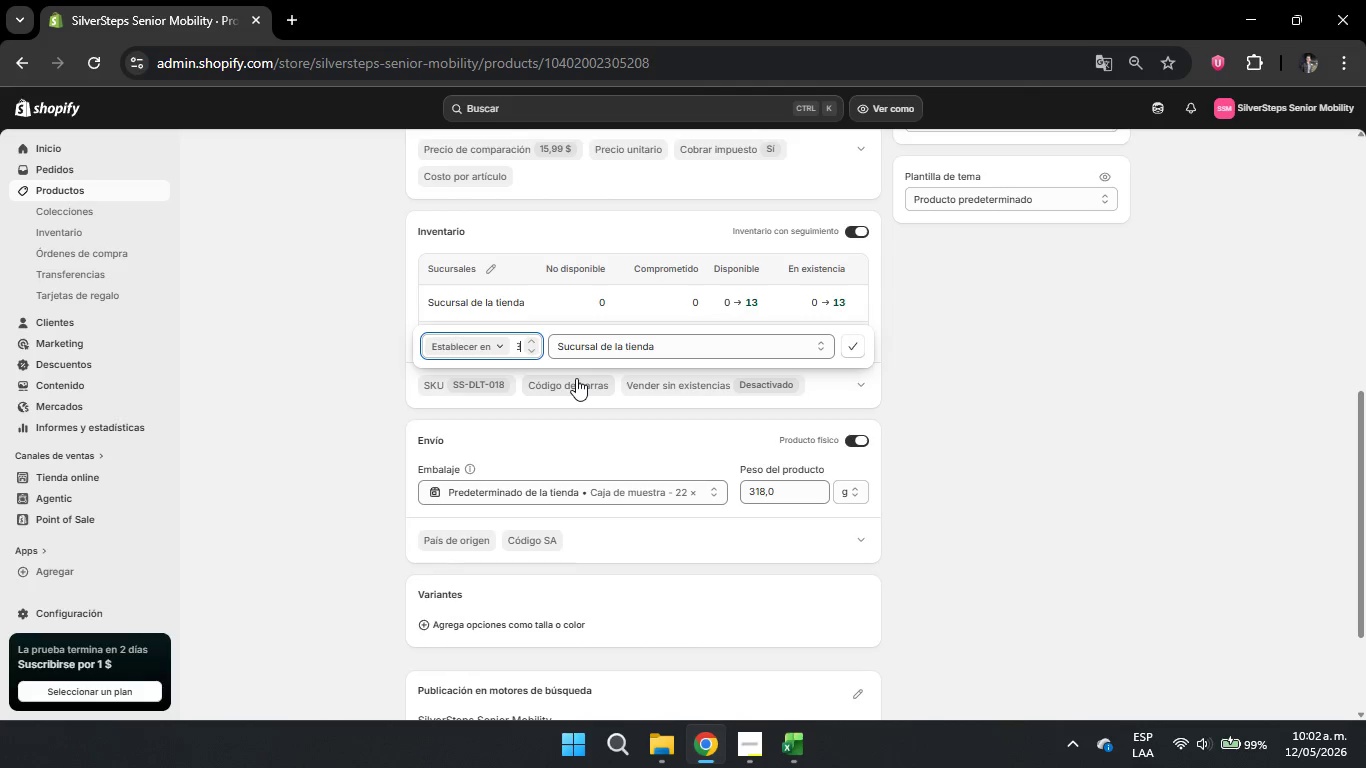 
key(Numpad0)
 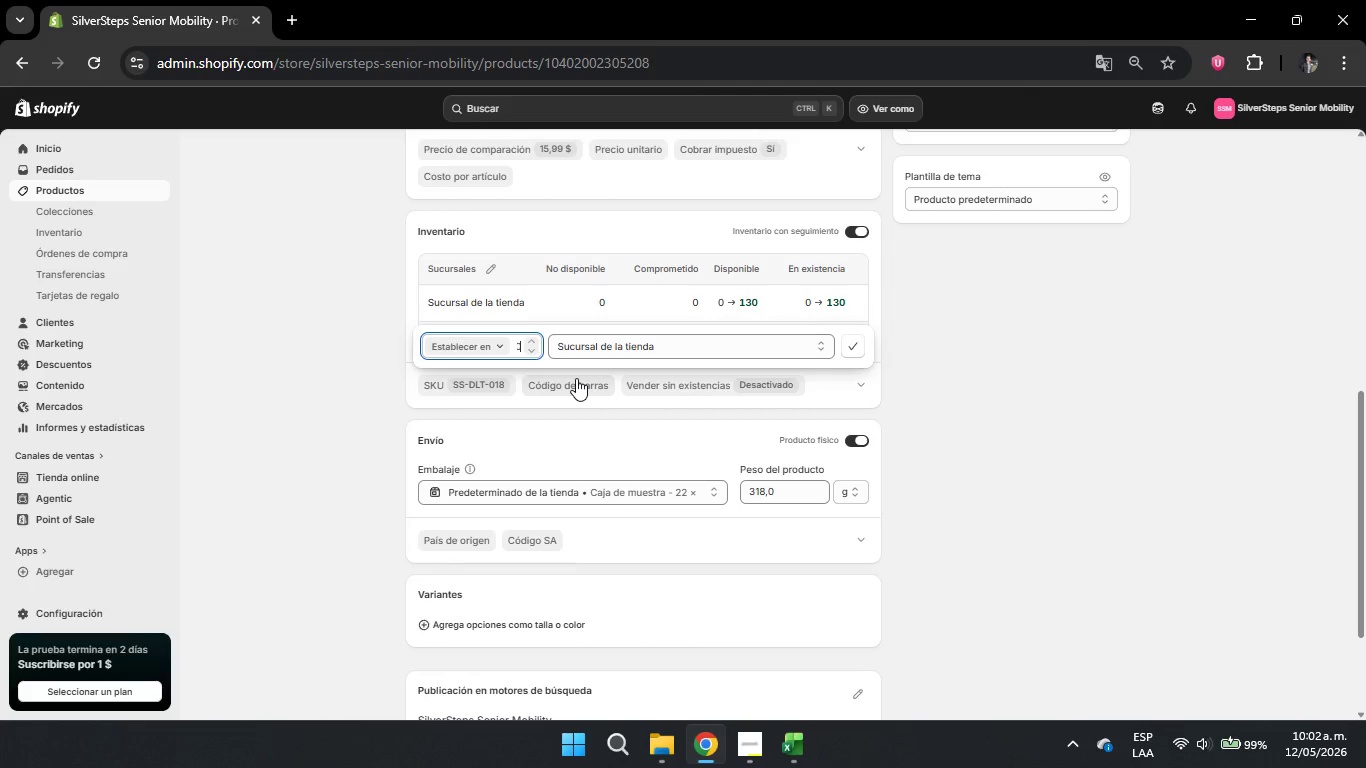 
key(Enter)
 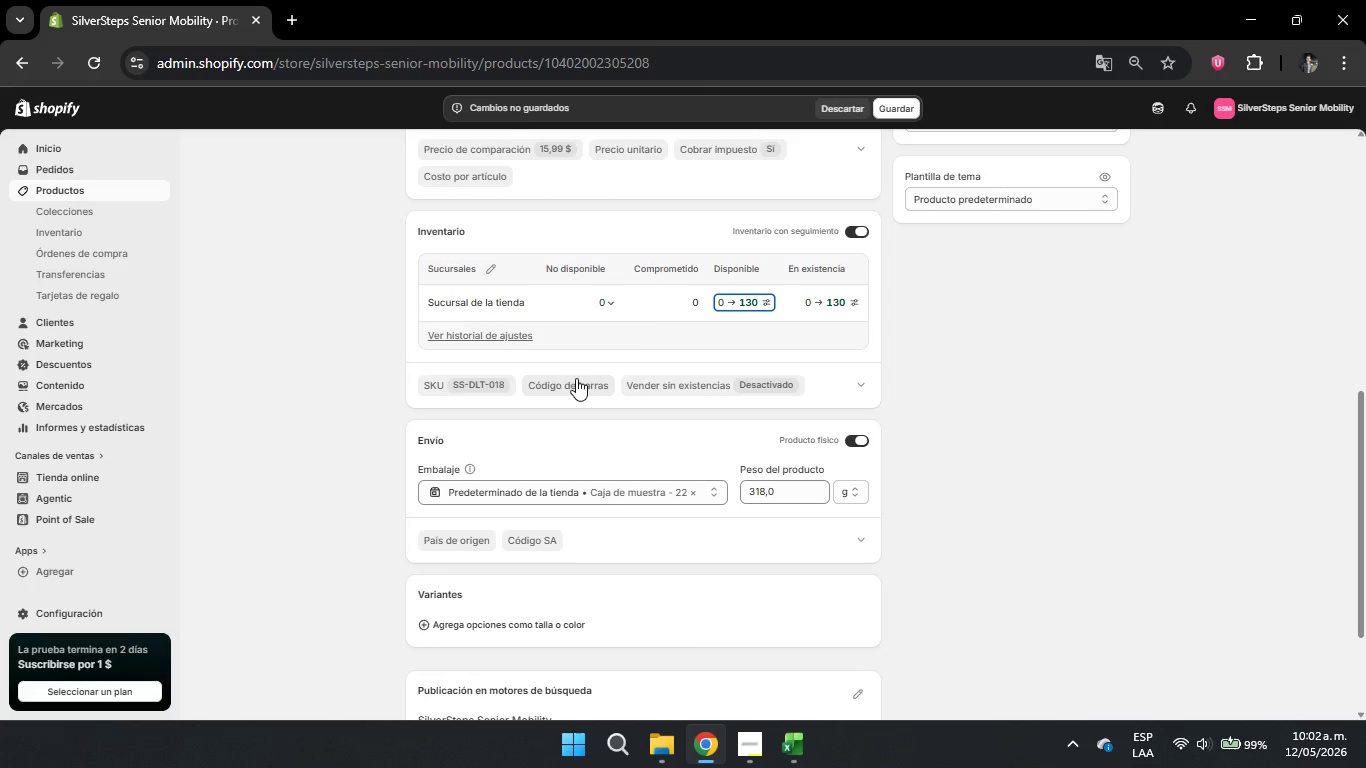 
left_click([882, 109])
 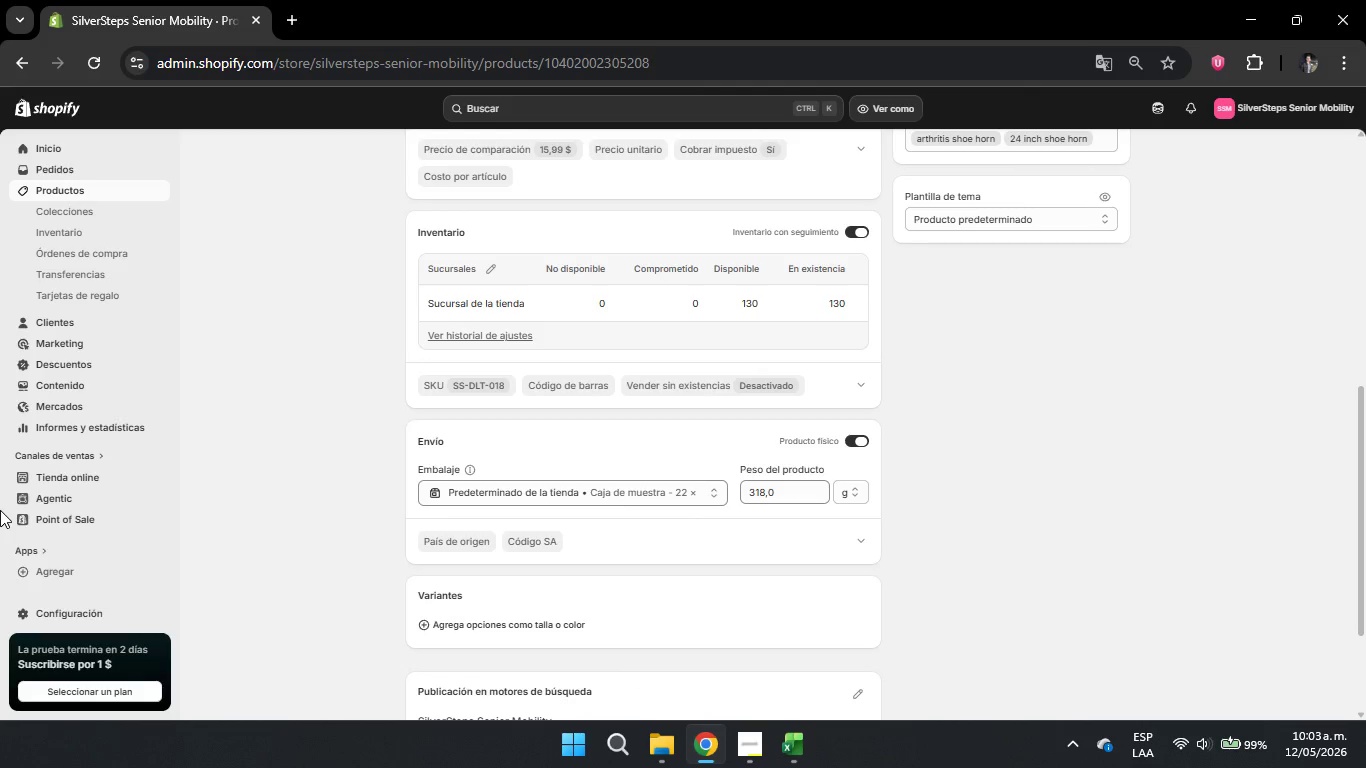 
wait(17.06)
 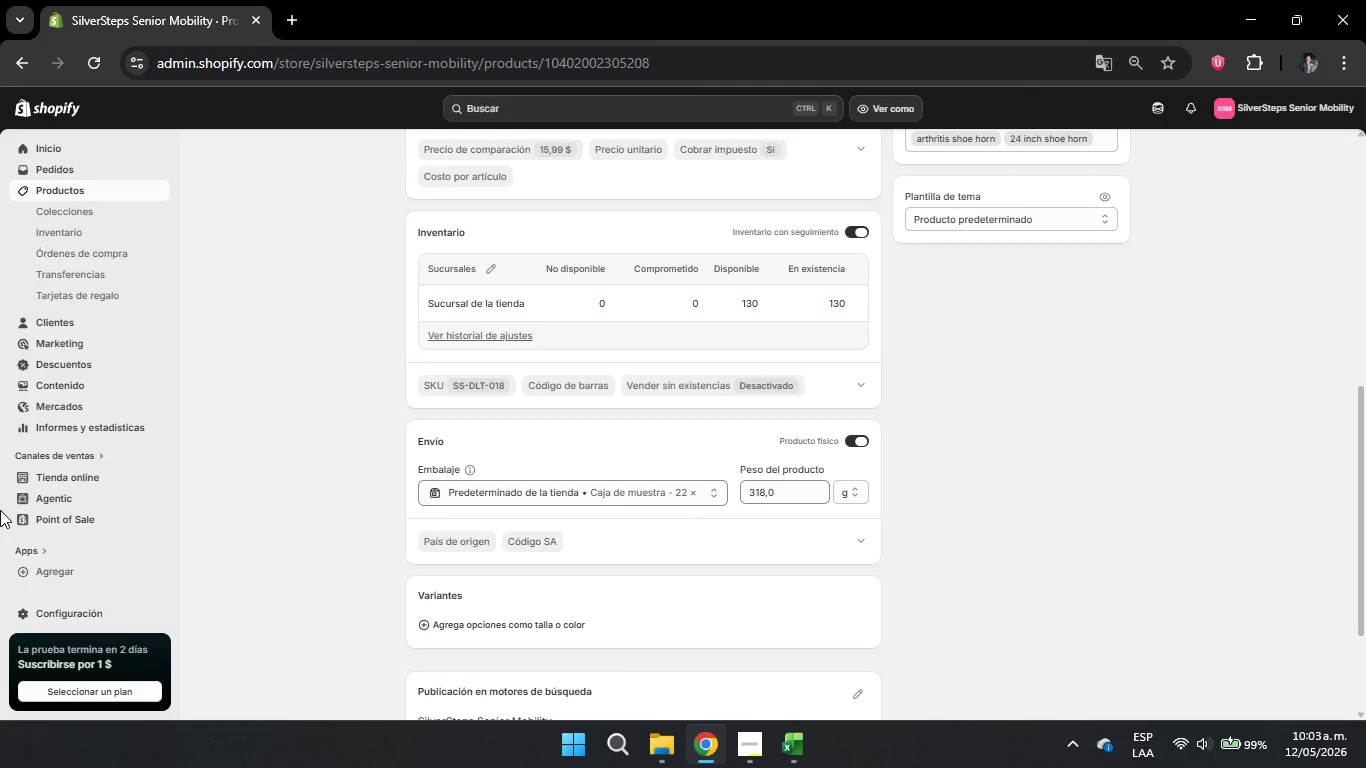 
left_click([114, 192])
 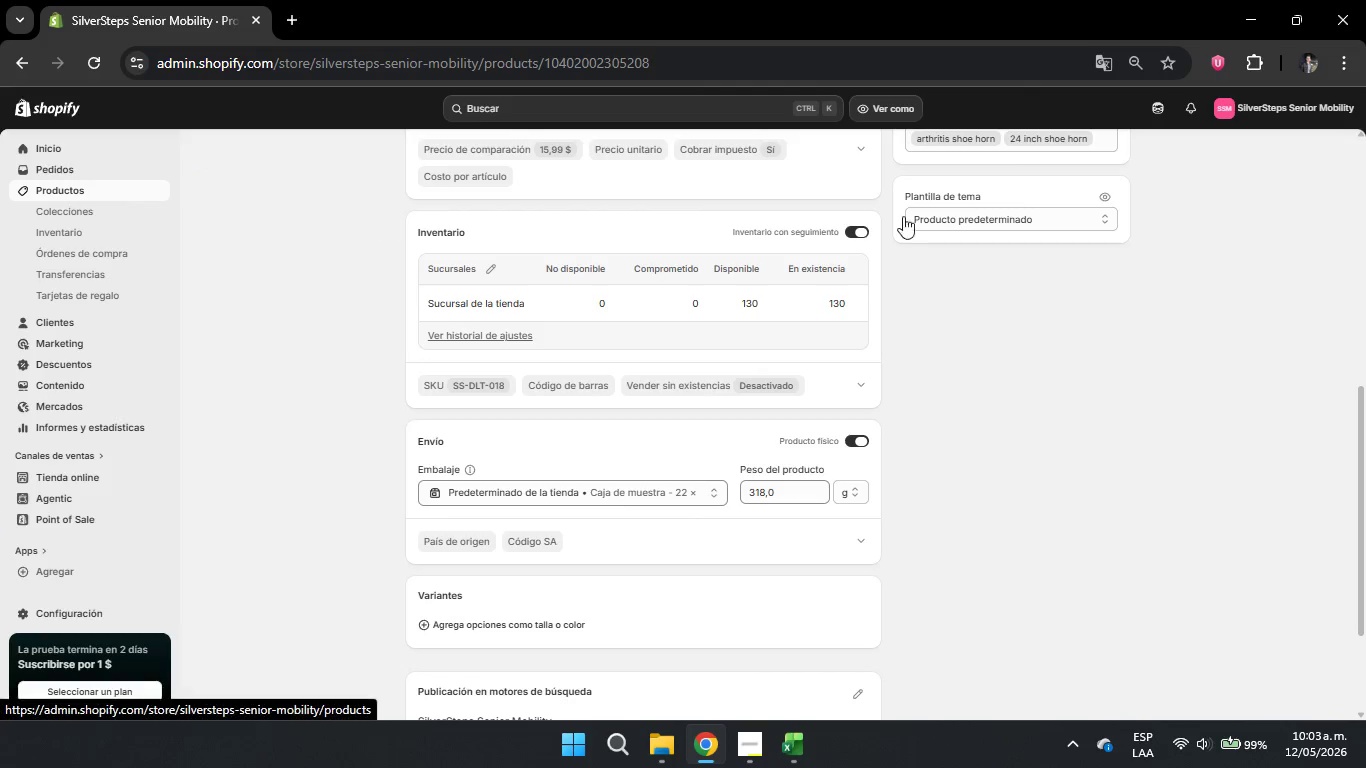 
mouse_move([1146, 214])
 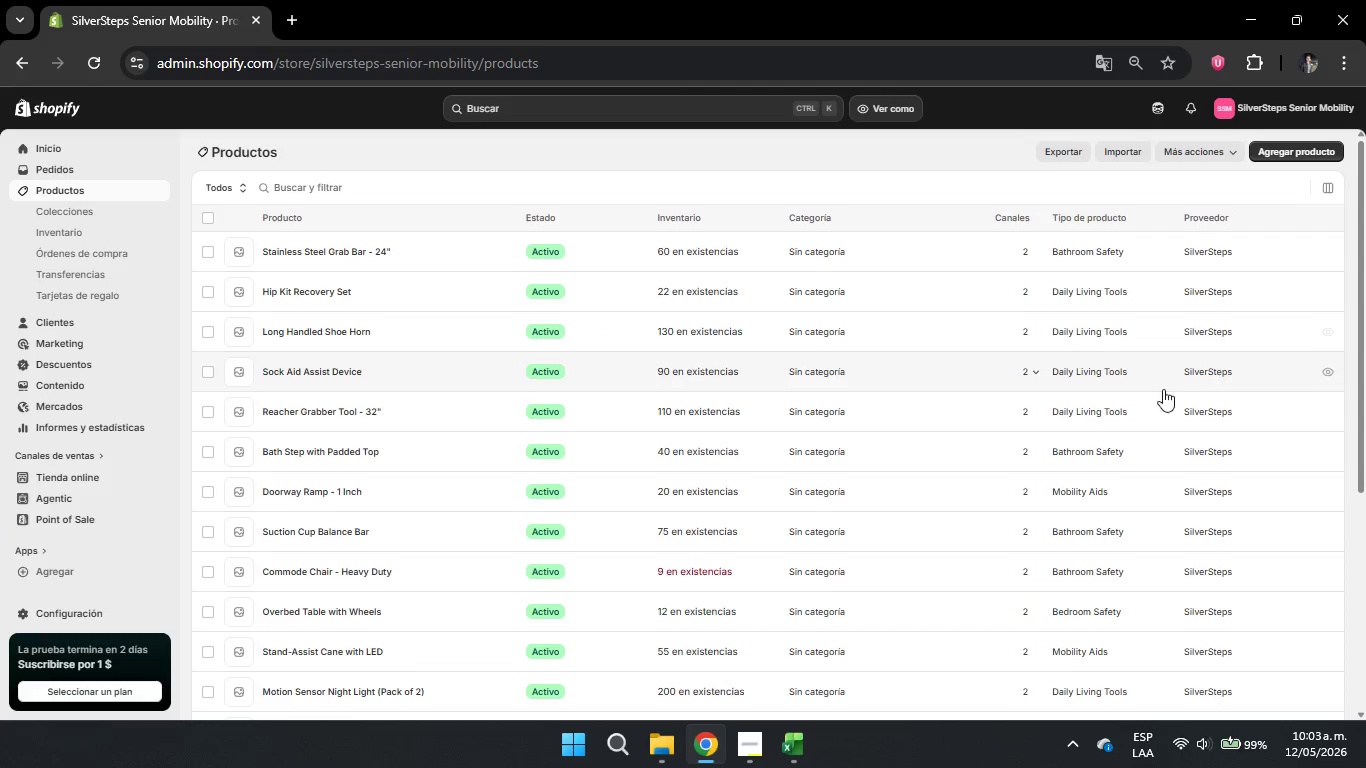 
scroll: coordinate [1116, 460], scroll_direction: down, amount: 9.0
 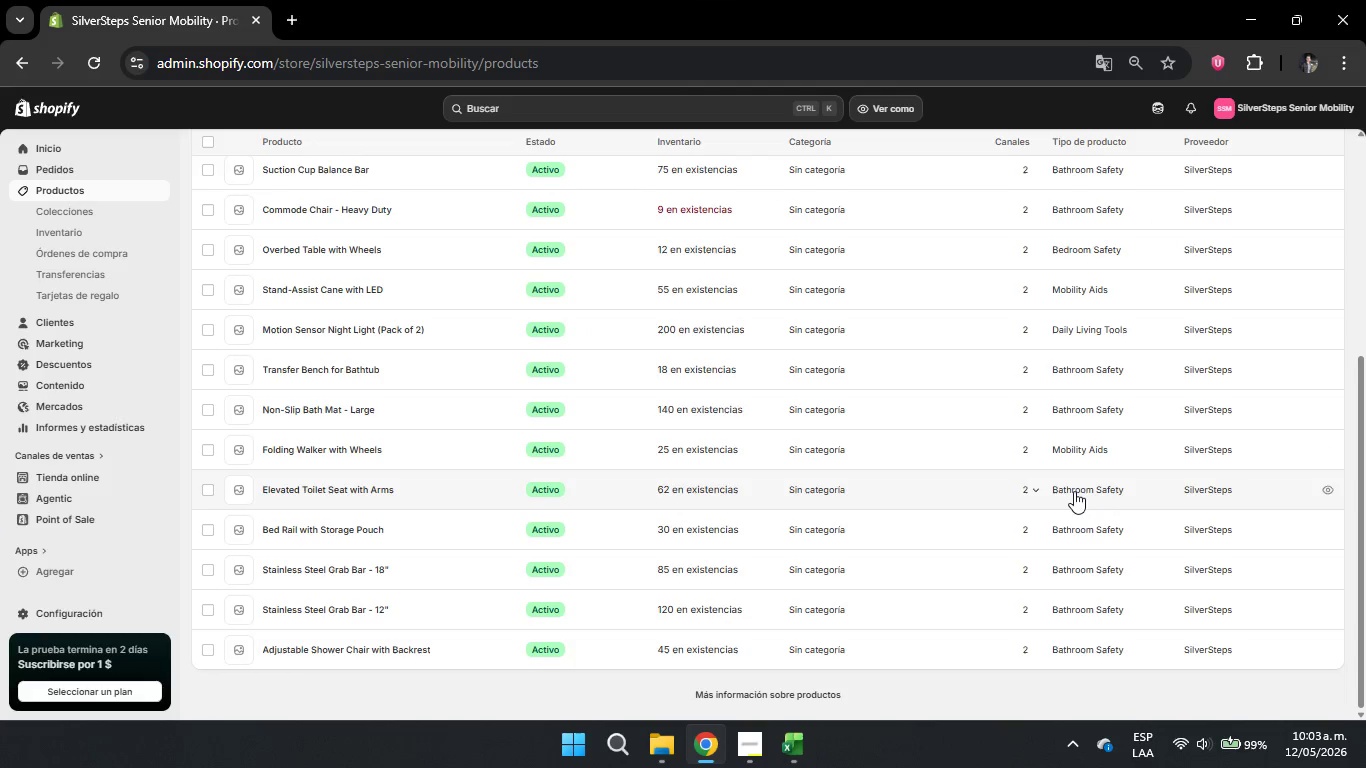 
scroll: coordinate [796, 446], scroll_direction: up, amount: 13.0
 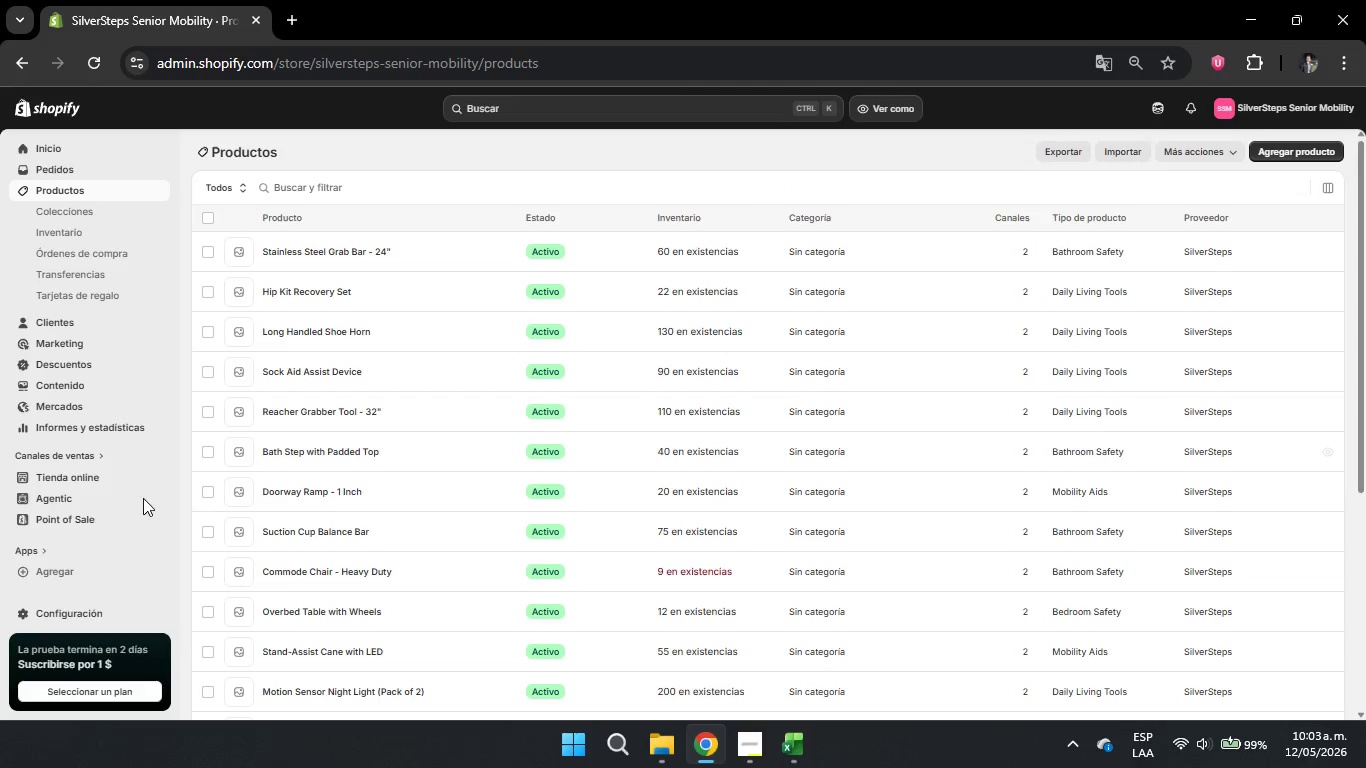 
left_click([67, 605])
 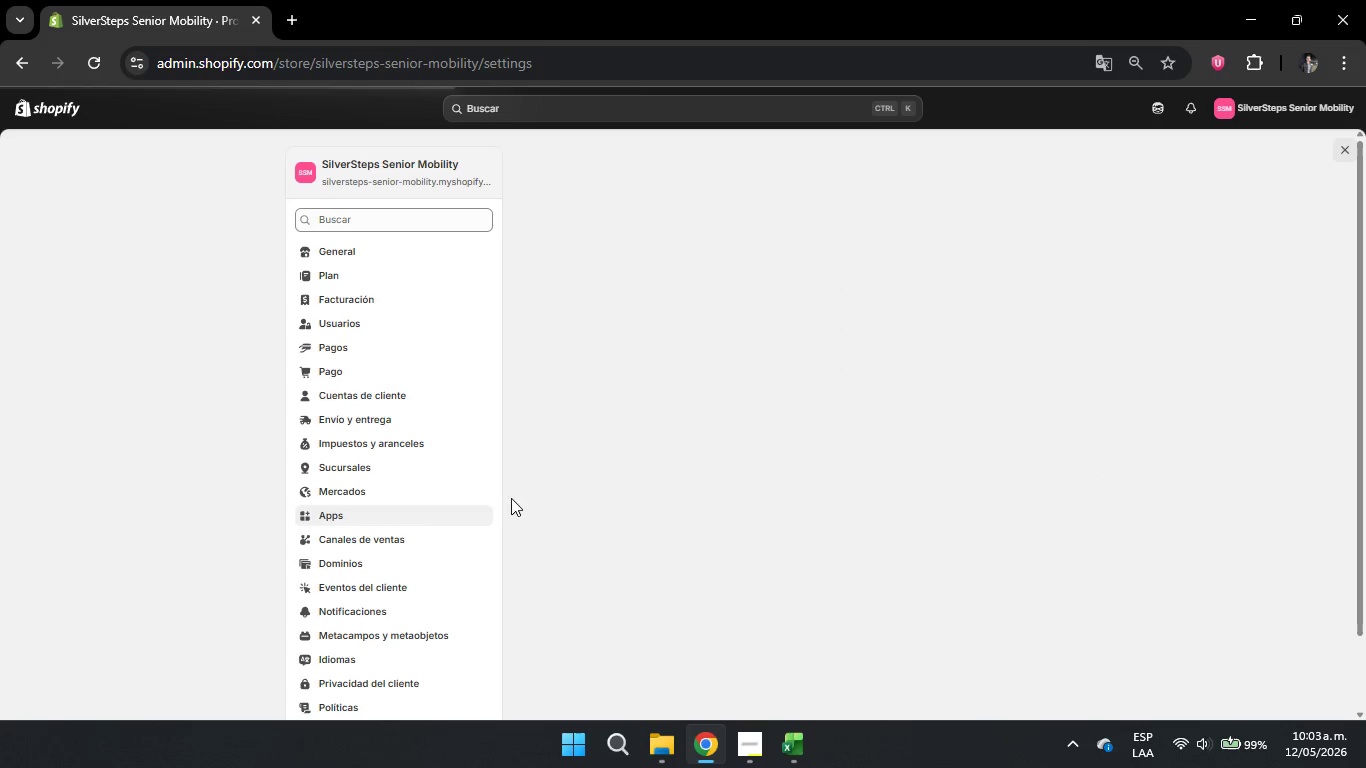 
mouse_move([618, 421])
 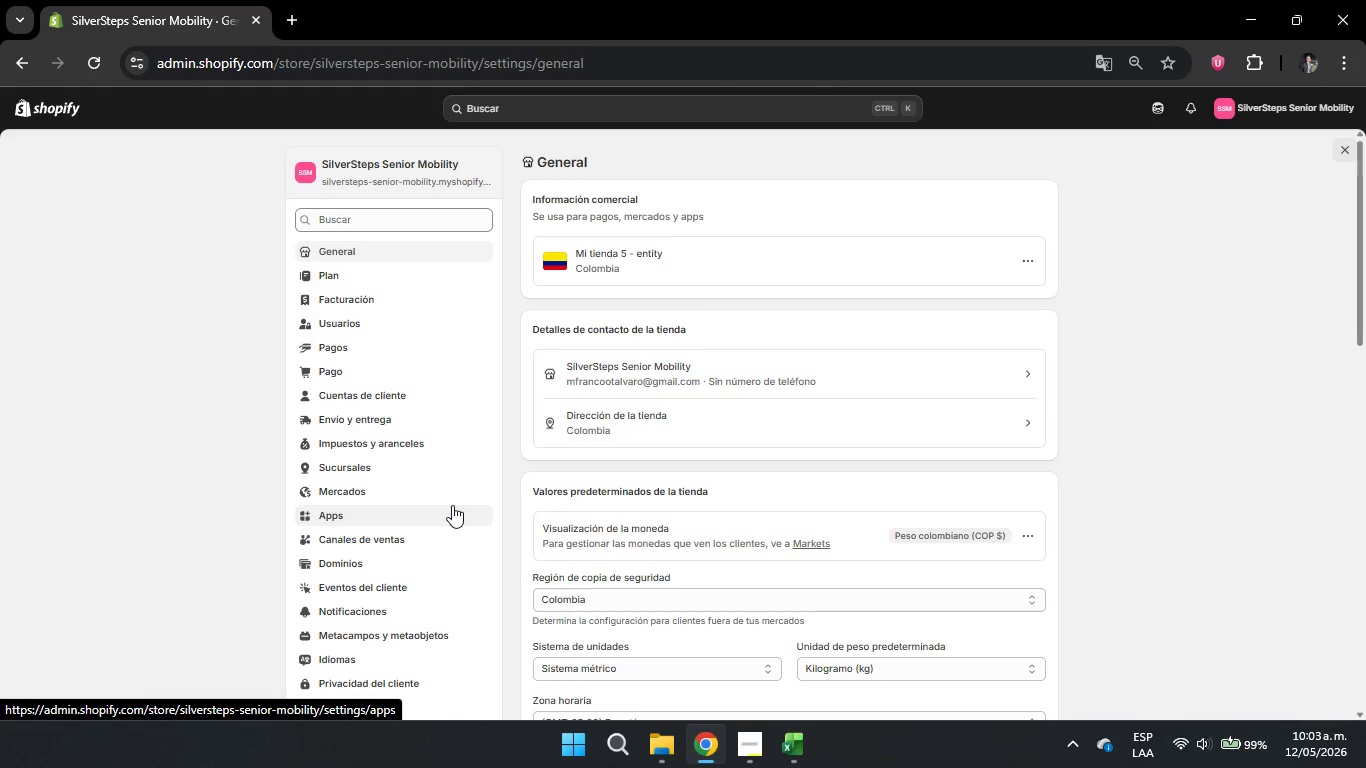 
scroll: coordinate [450, 505], scroll_direction: down, amount: 2.0
 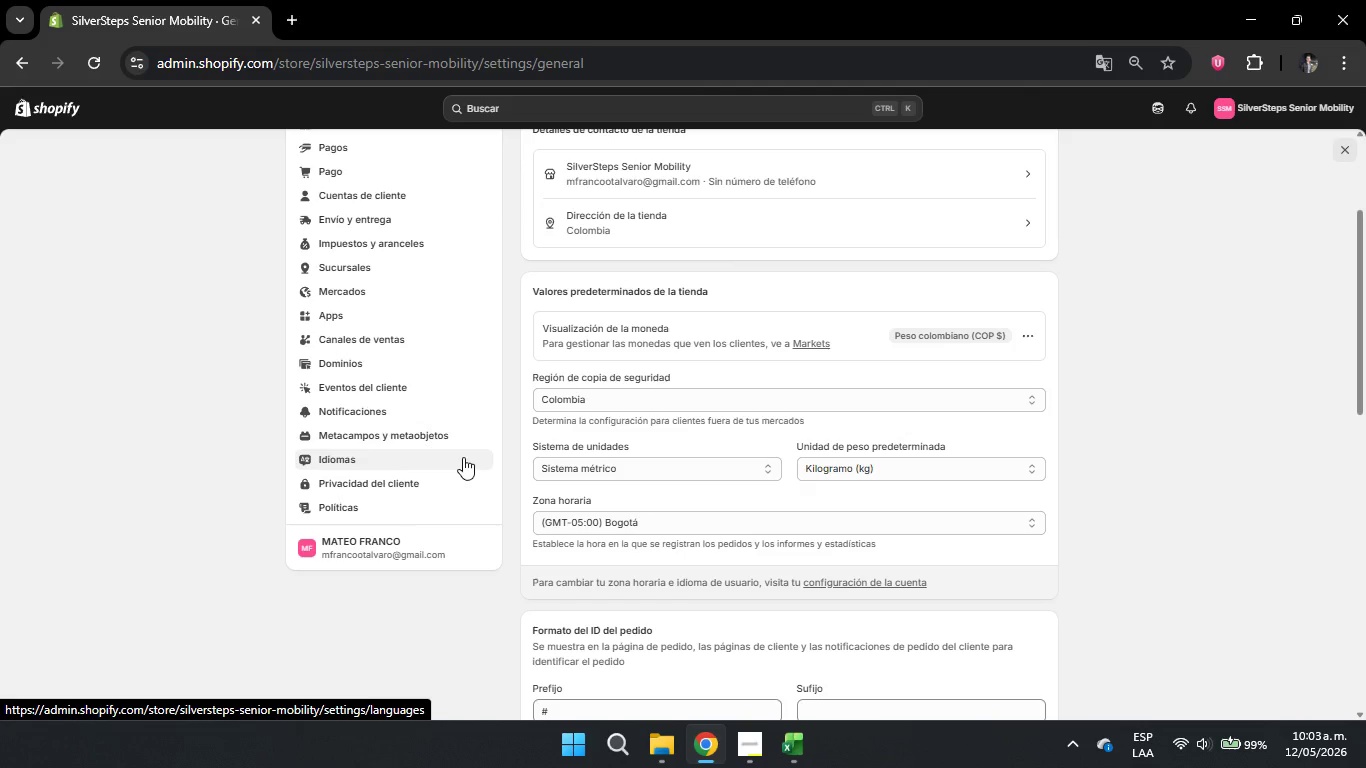 
left_click([378, 216])
 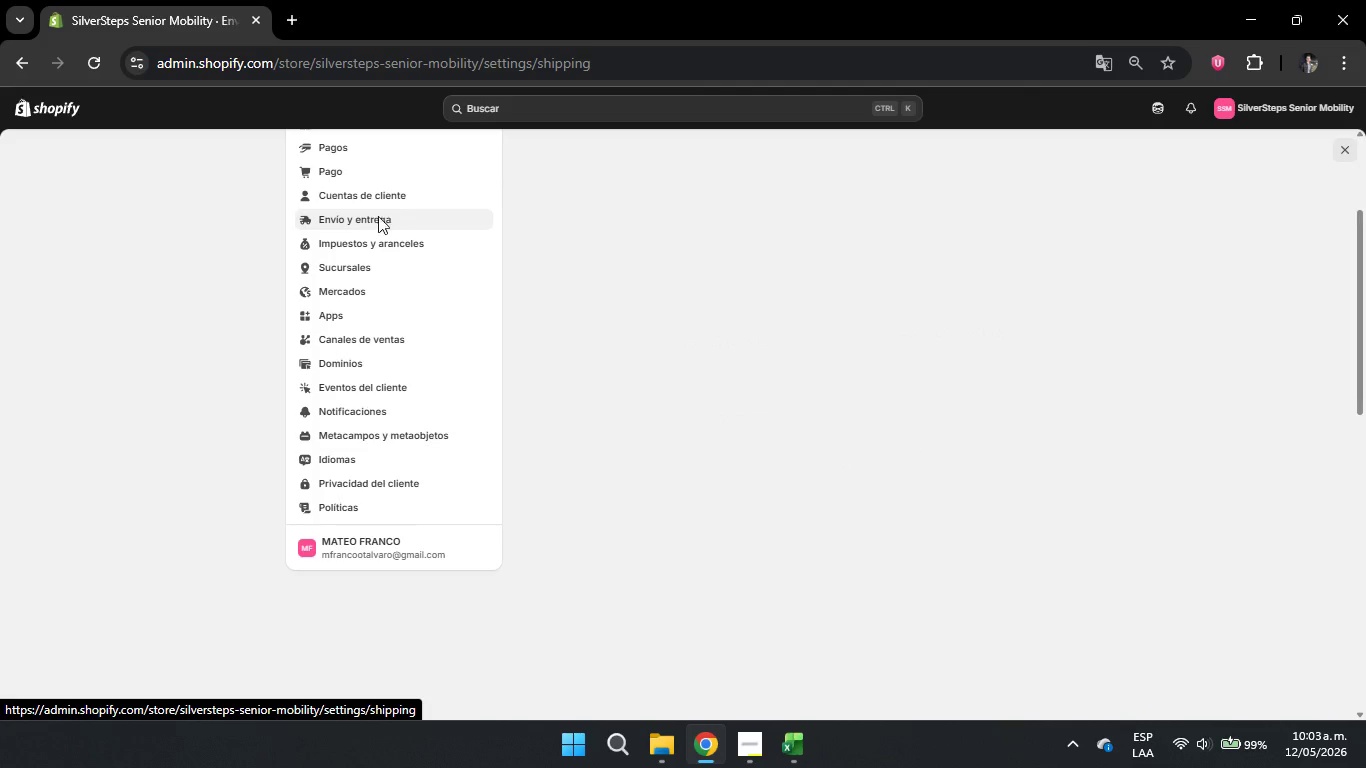 
mouse_move([927, 259])
 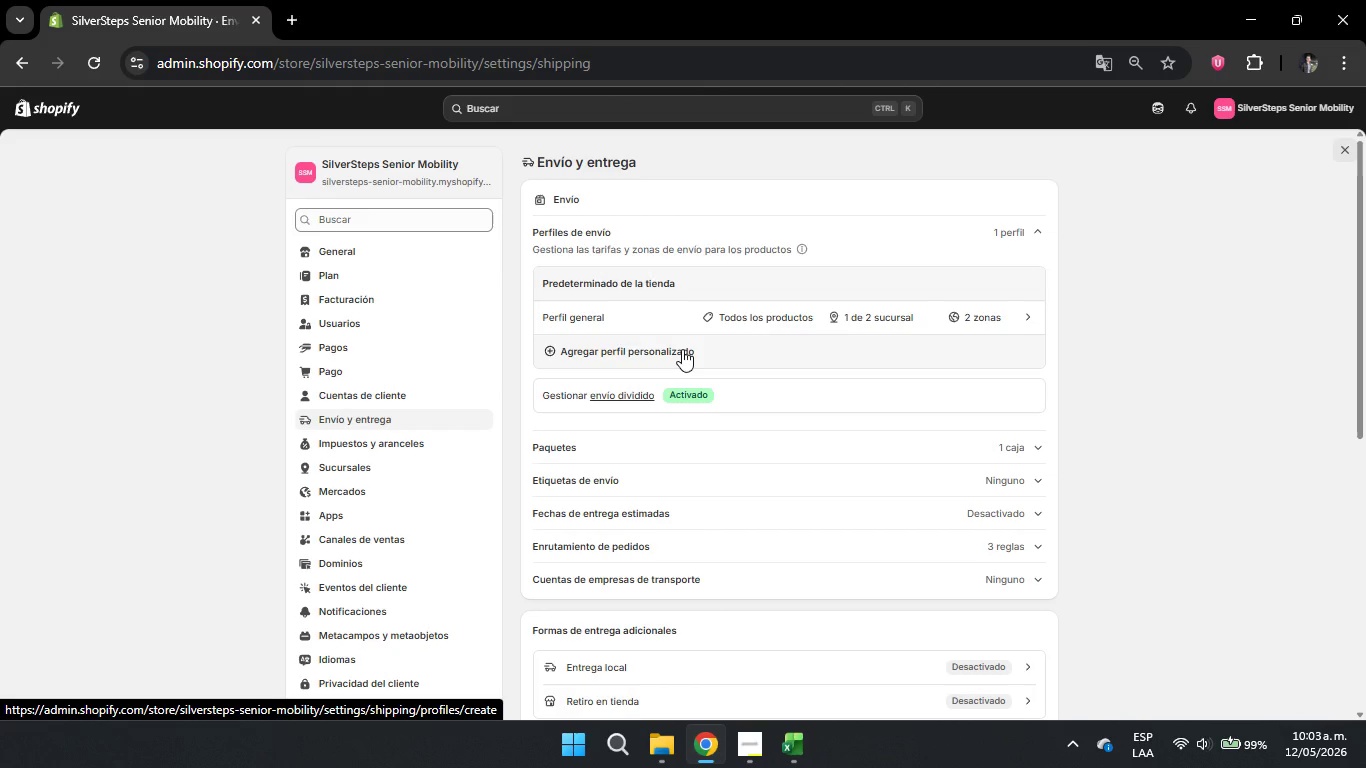 
wait(10.72)
 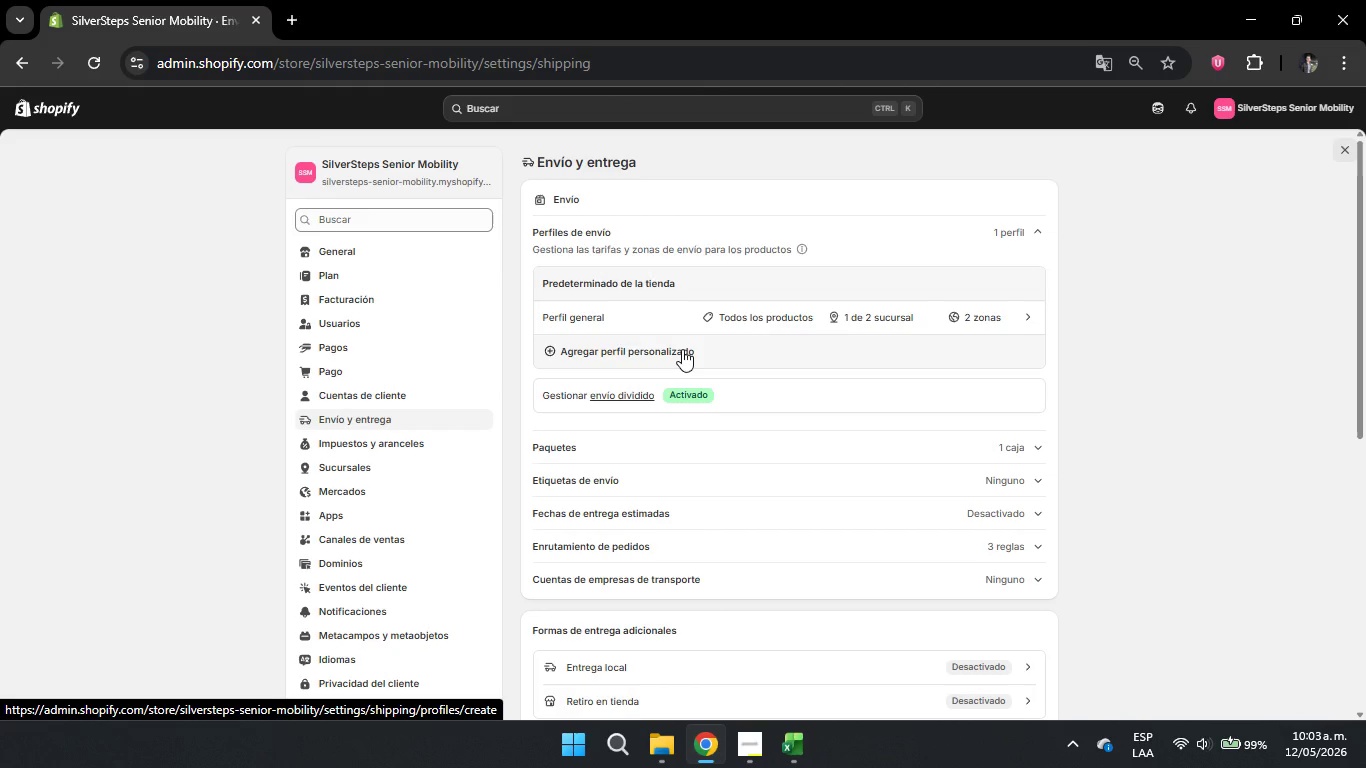 
left_click([676, 344])
 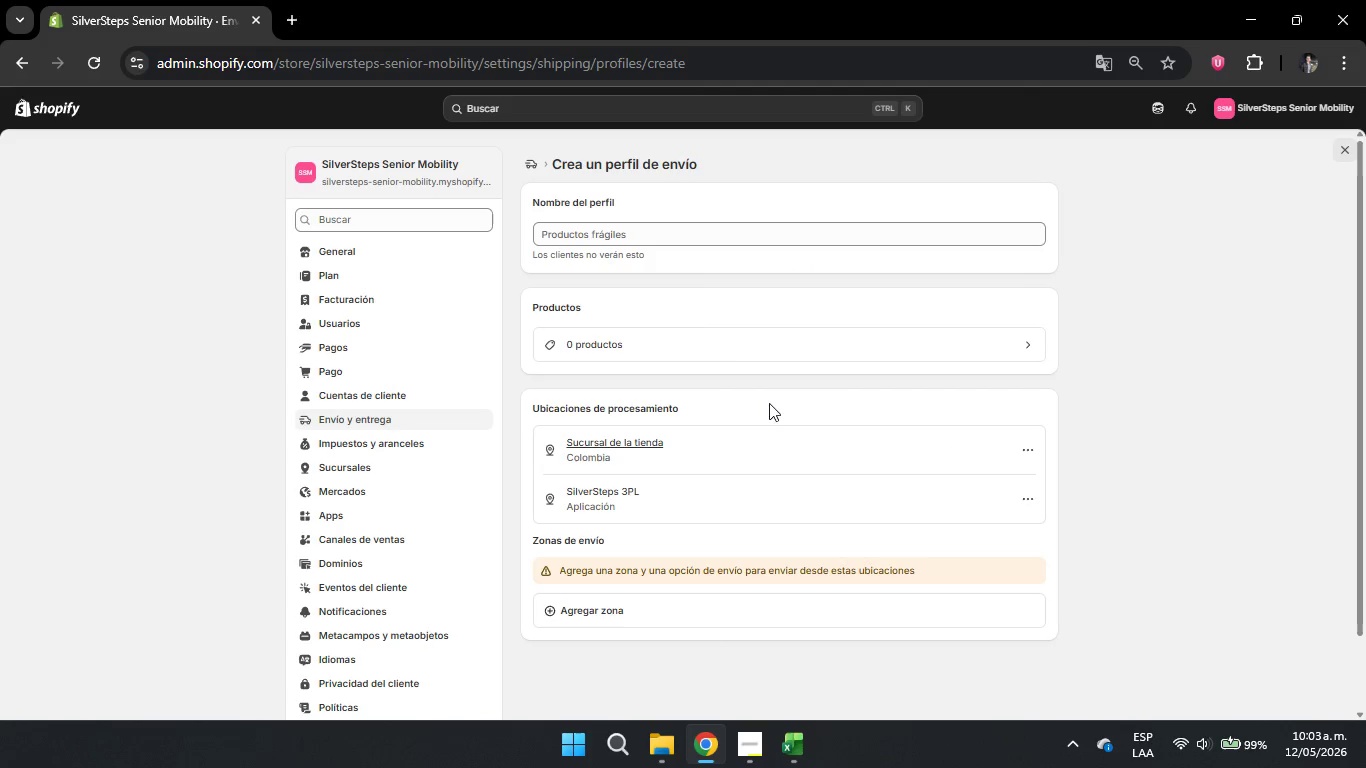 
left_click([603, 236])
 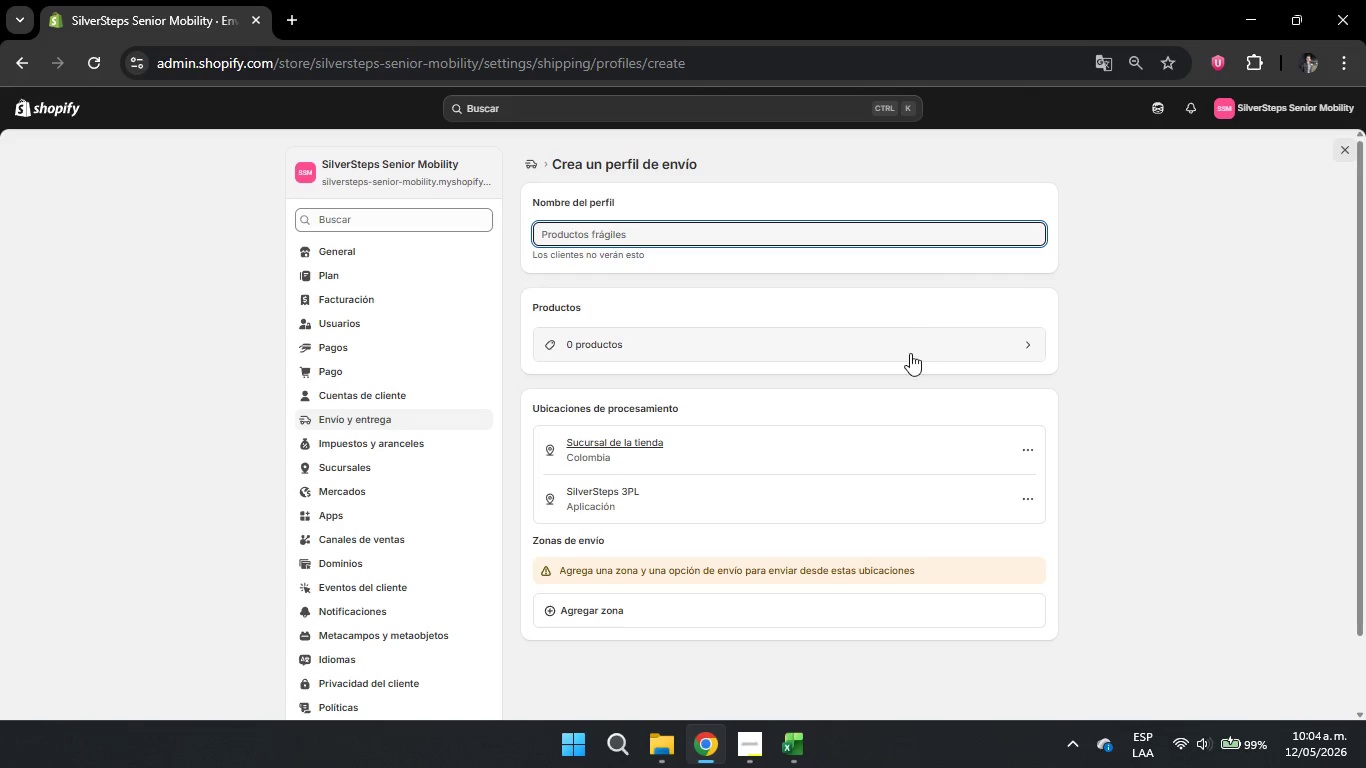 
wait(19.83)
 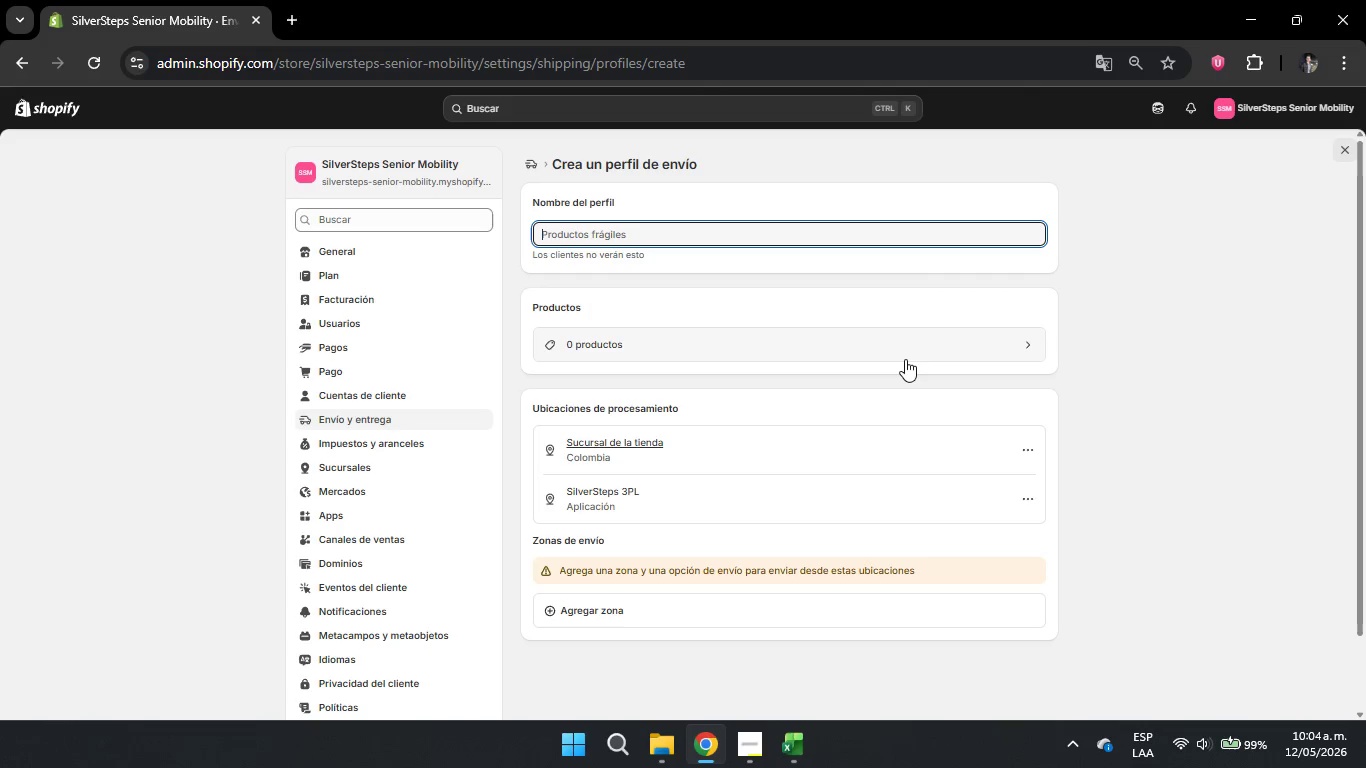 
type(Heavy Safaty)
key(Backspace)
key(Backspace)
key(Backspace)
type(ety Gear)
 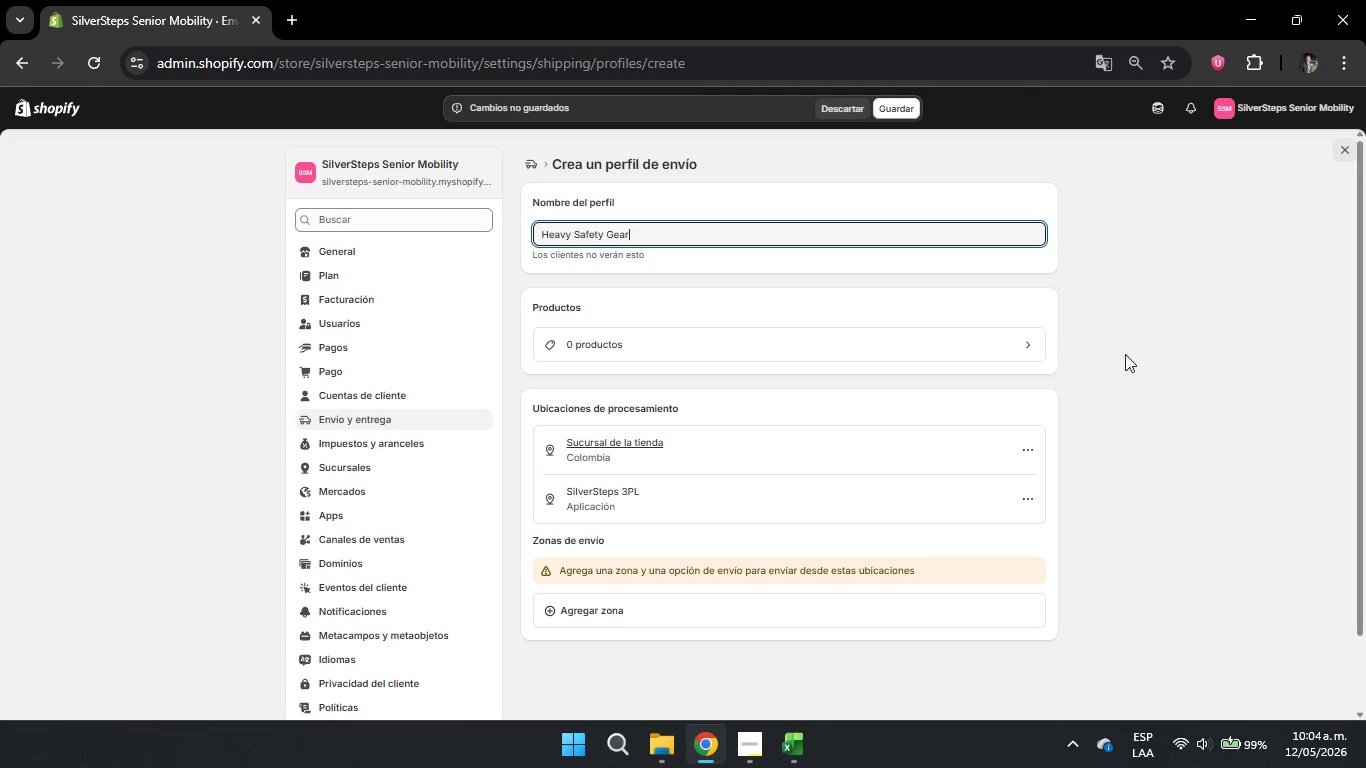 
left_click([818, 351])
 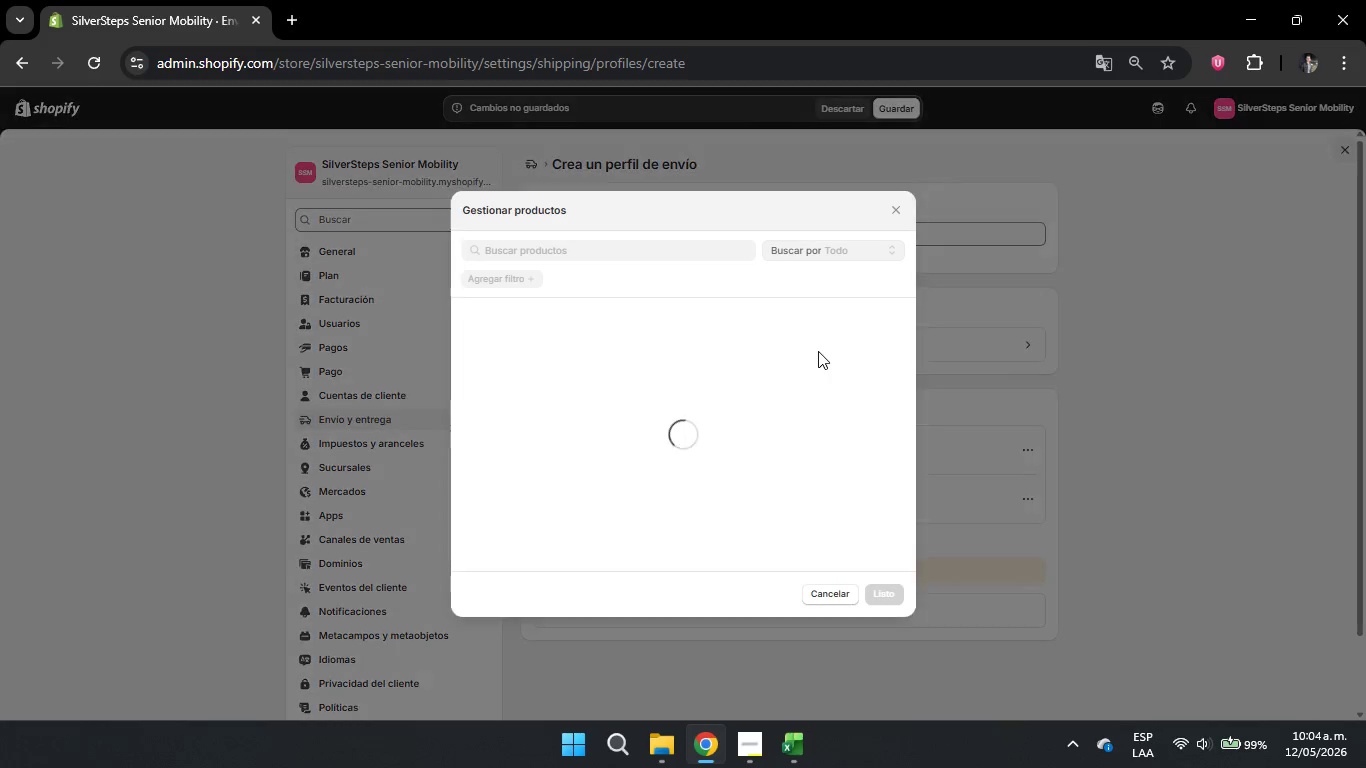 
mouse_move([837, 335])
 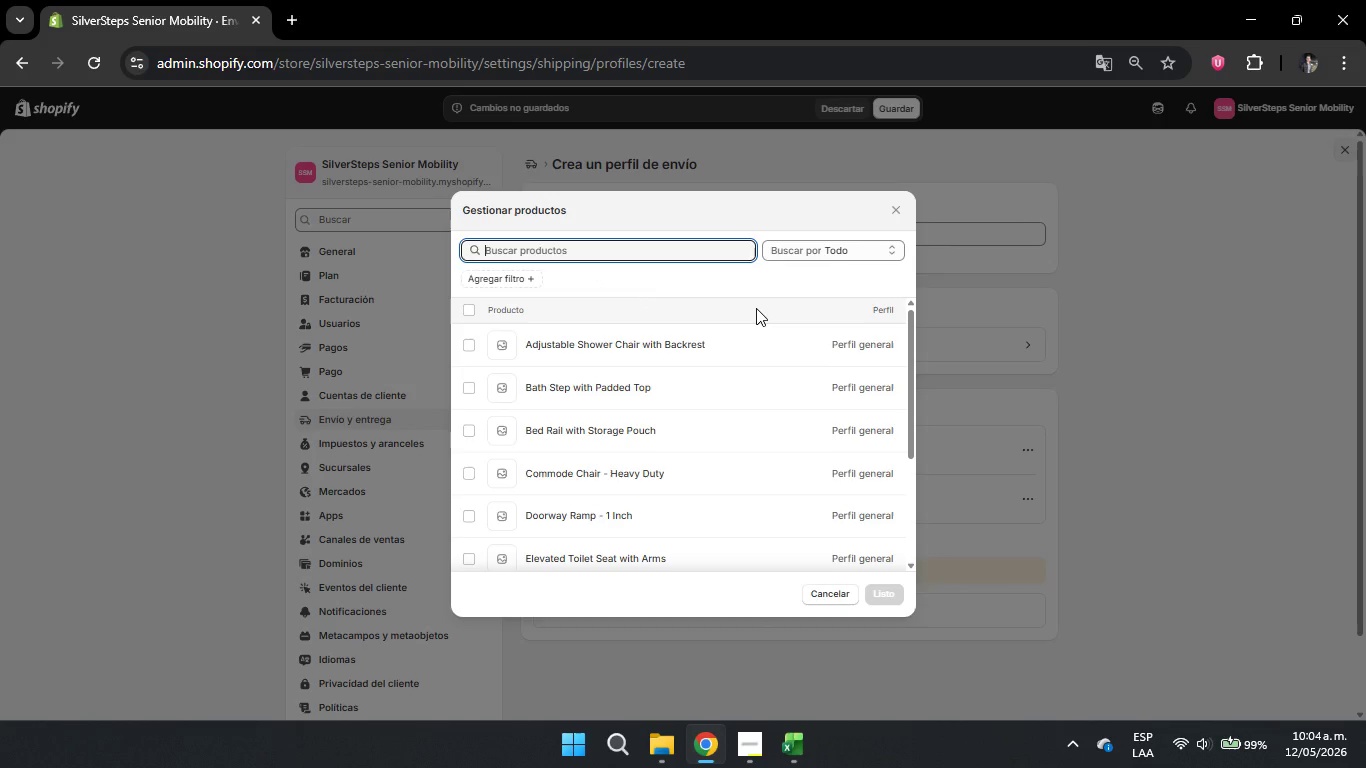 
wait(10.71)
 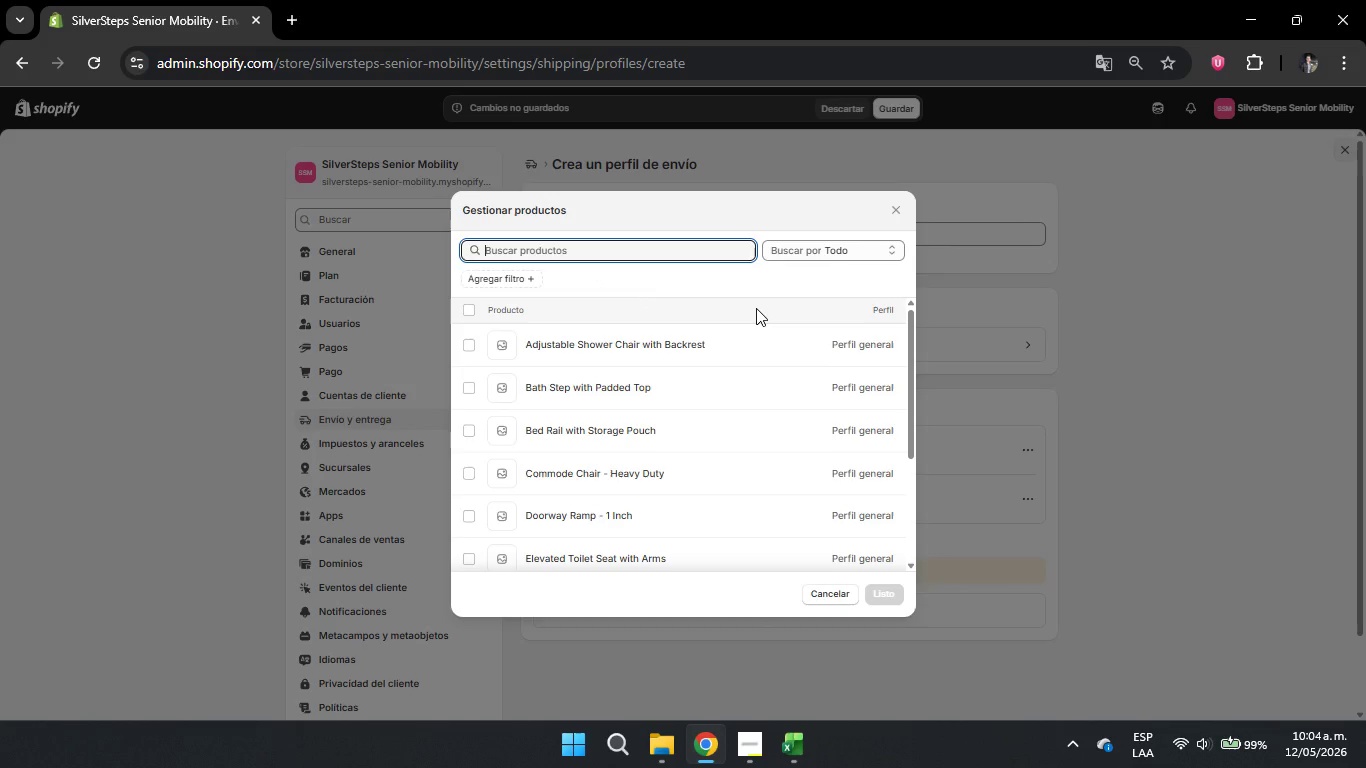 
scroll: coordinate [829, 472], scroll_direction: down, amount: 7.0
 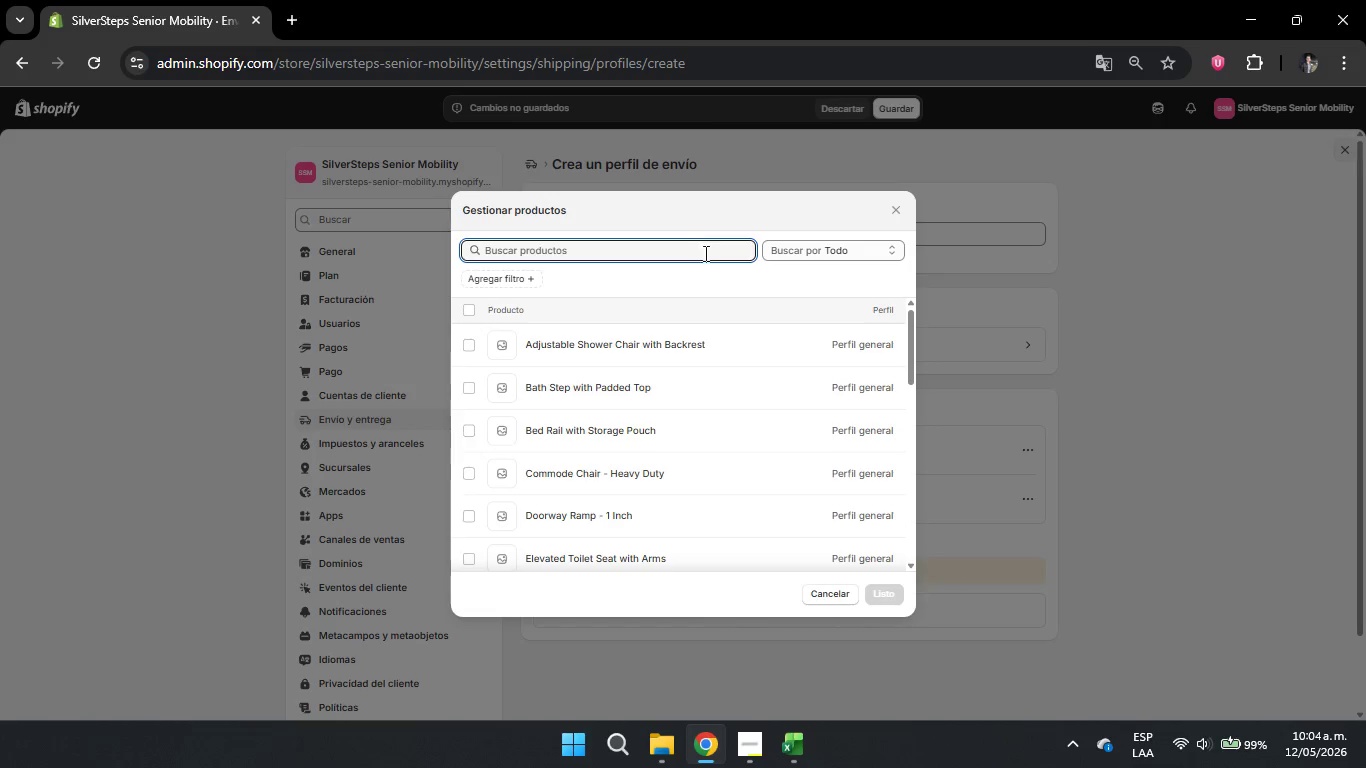 
left_click([851, 240])
 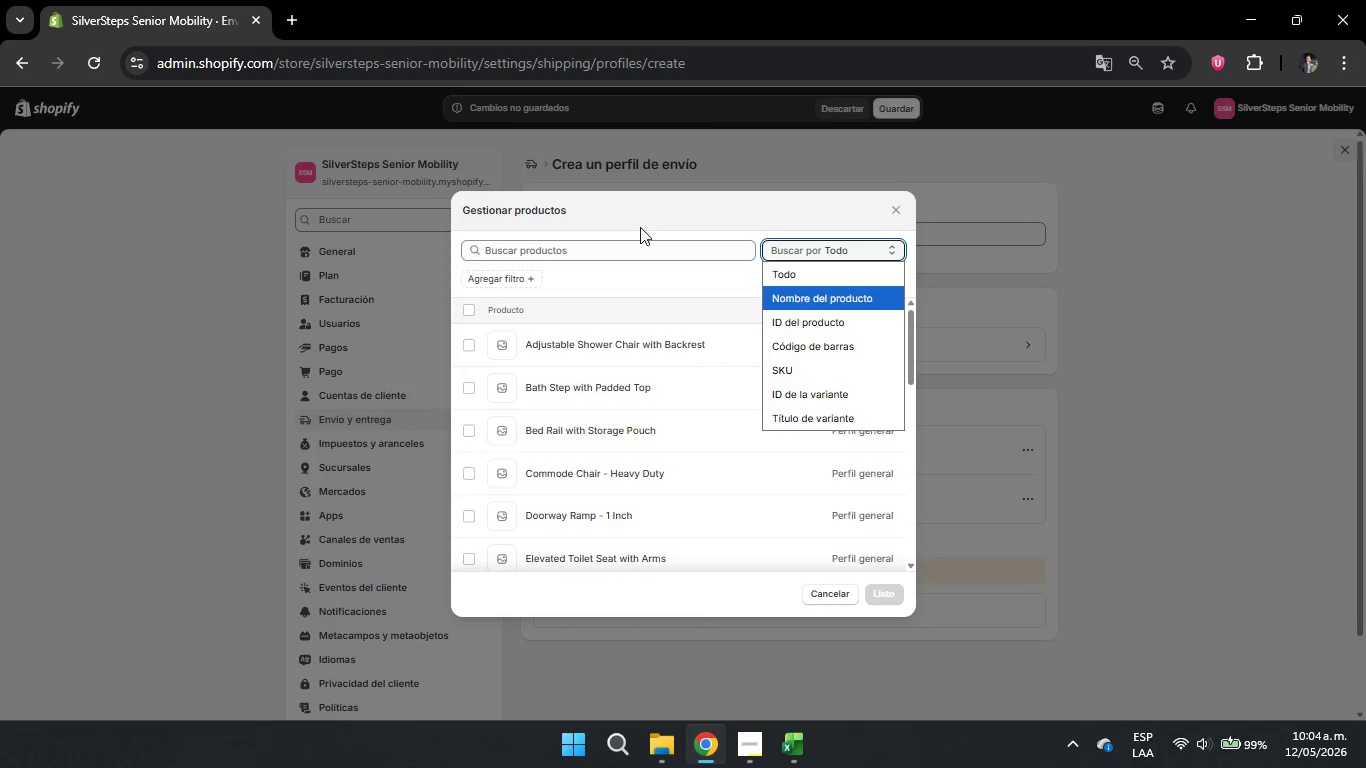 
wait(8.47)
 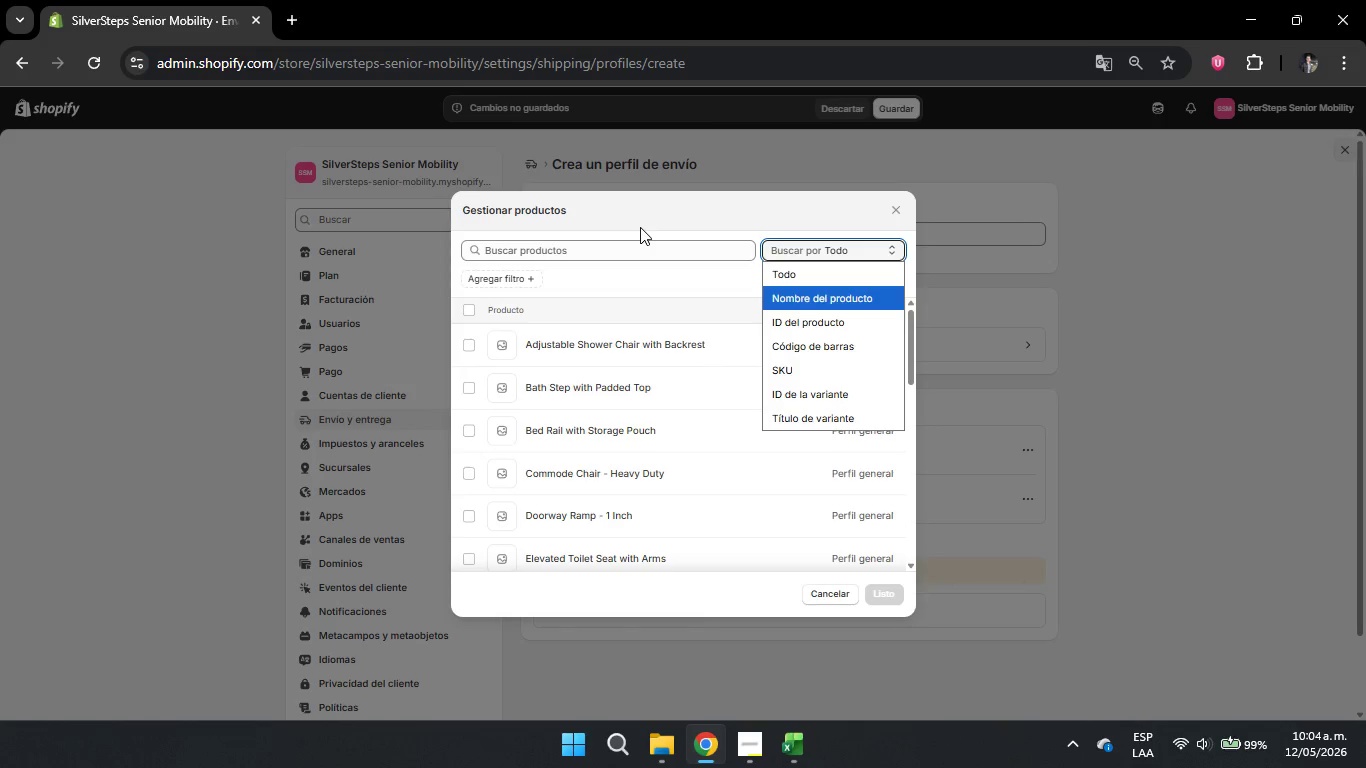 
scroll: coordinate [879, 377], scroll_direction: down, amount: 4.0
 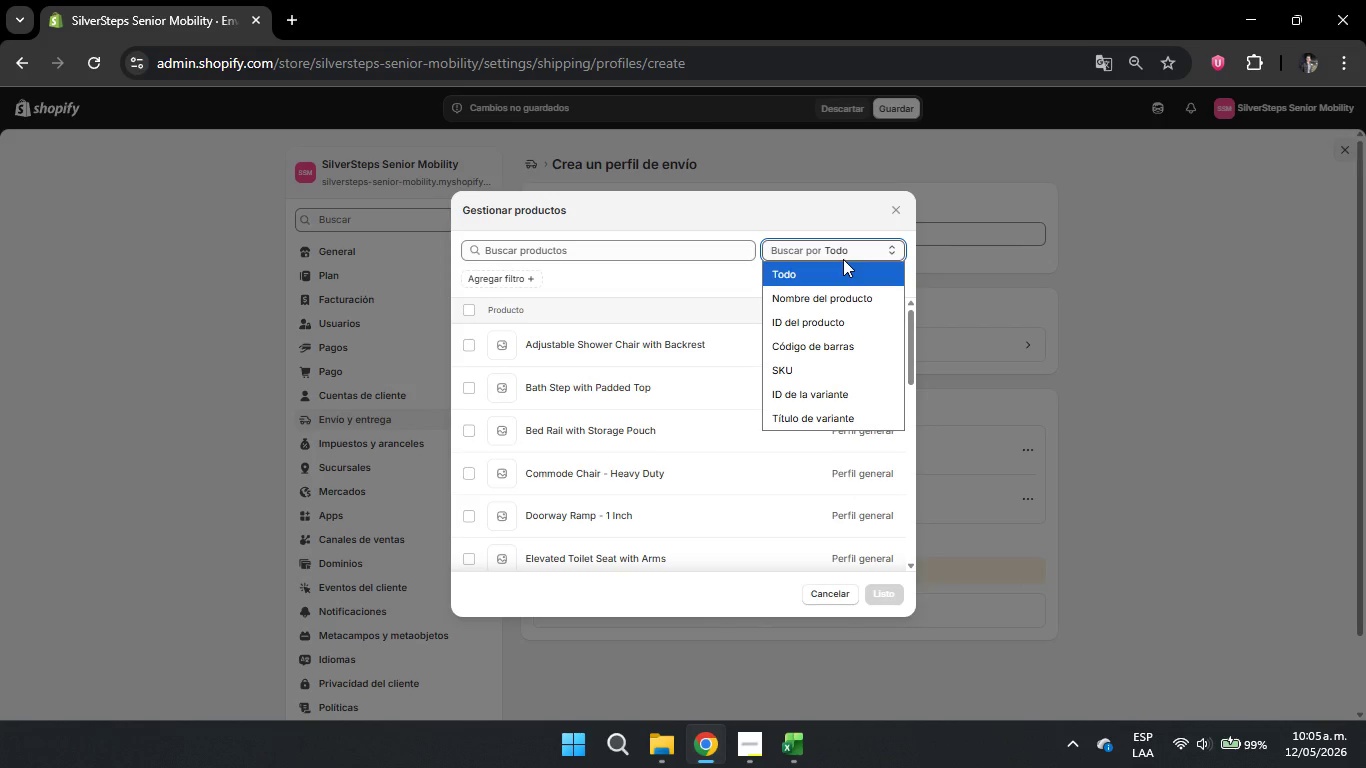 
wait(7.38)
 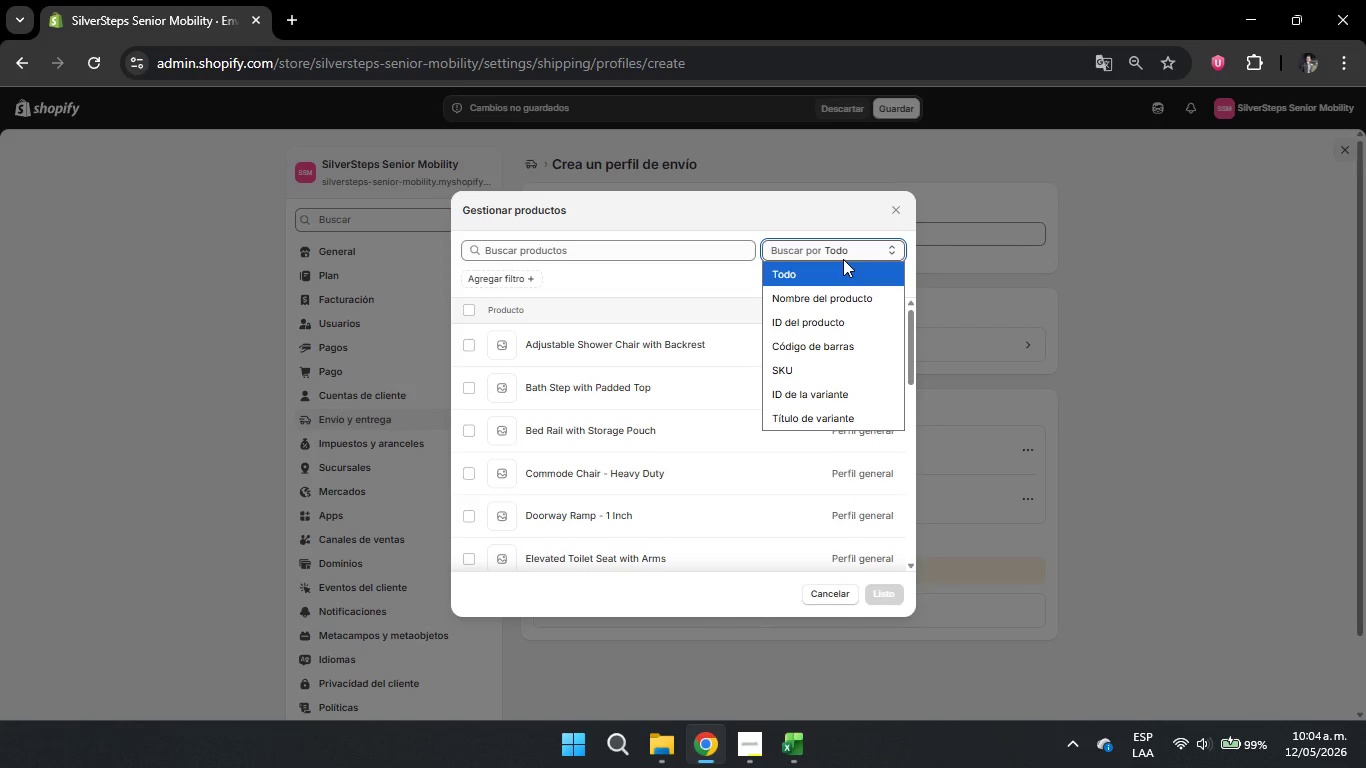 
left_click([524, 256])
 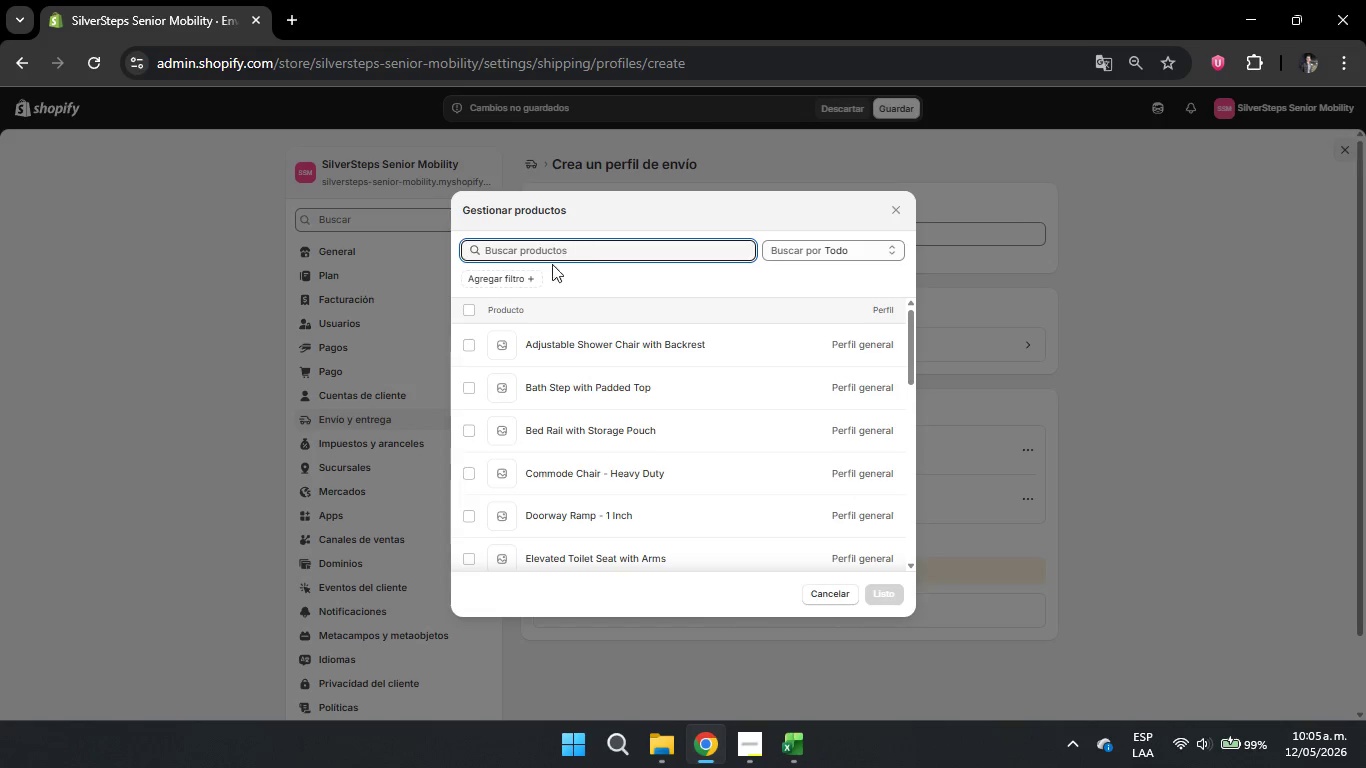 
left_click([515, 271])
 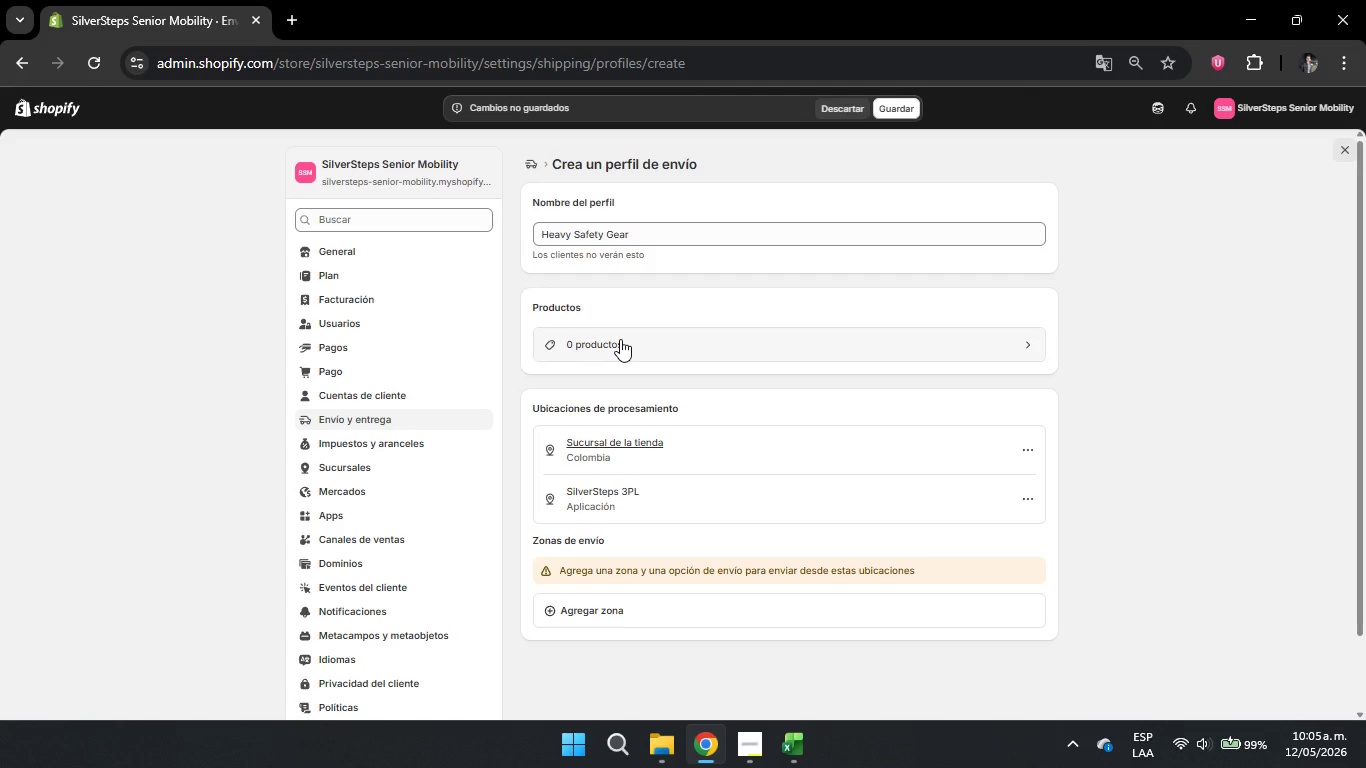 
wait(7.05)
 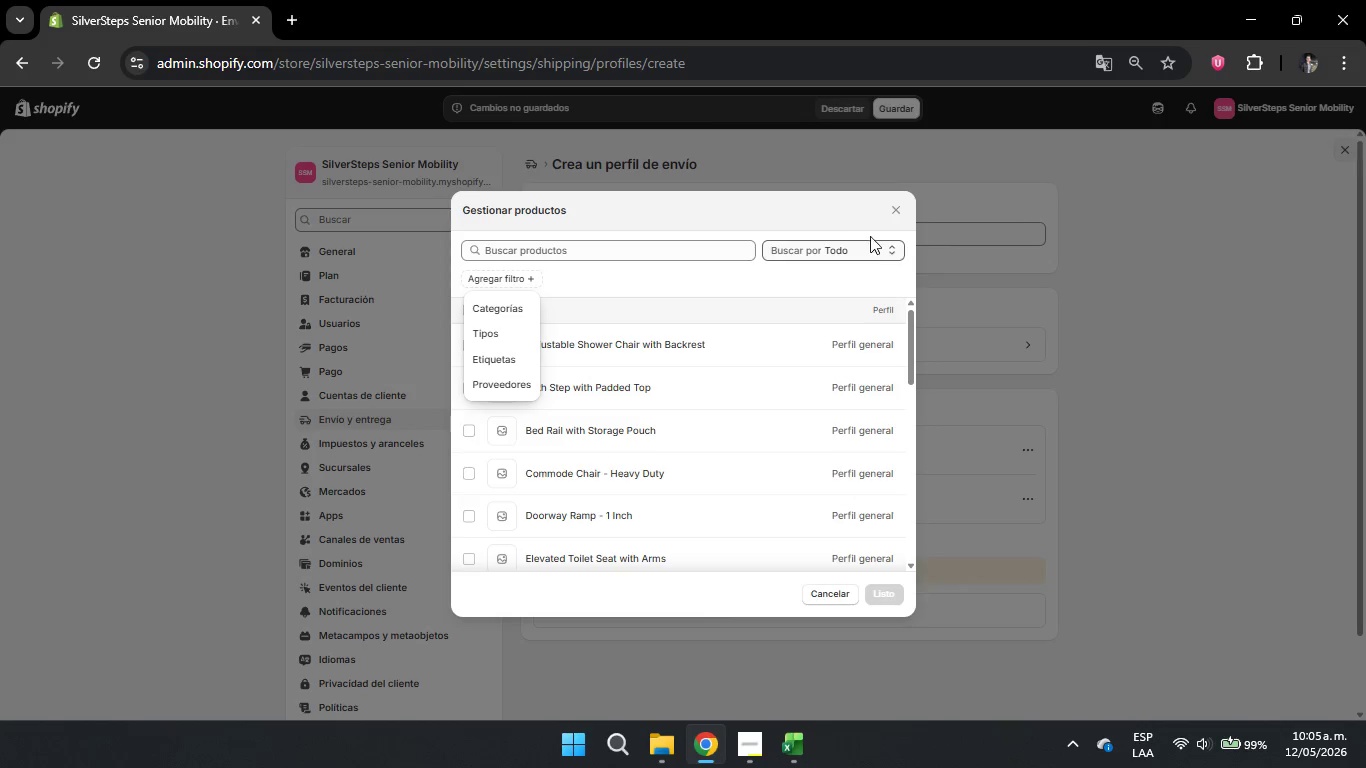 
left_click([620, 339])
 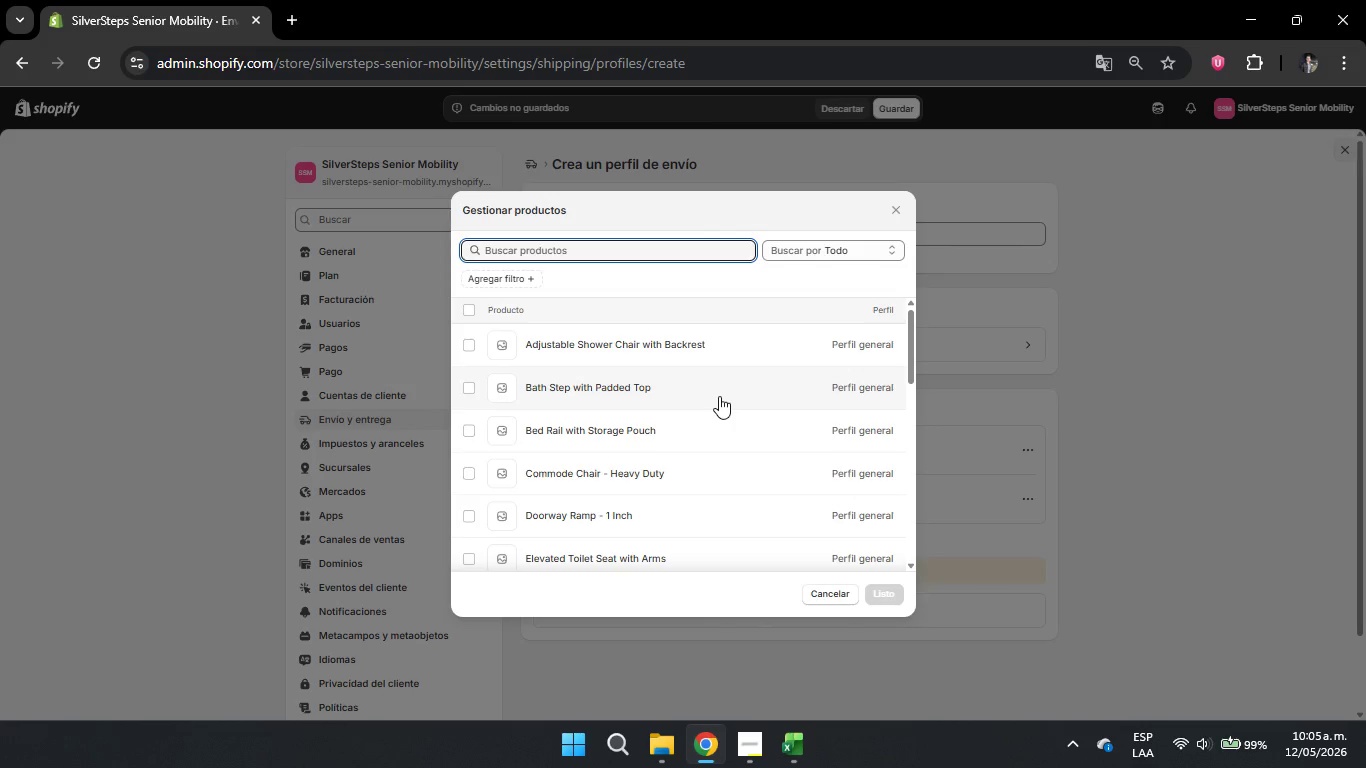 
scroll: coordinate [851, 495], scroll_direction: down, amount: 11.0
 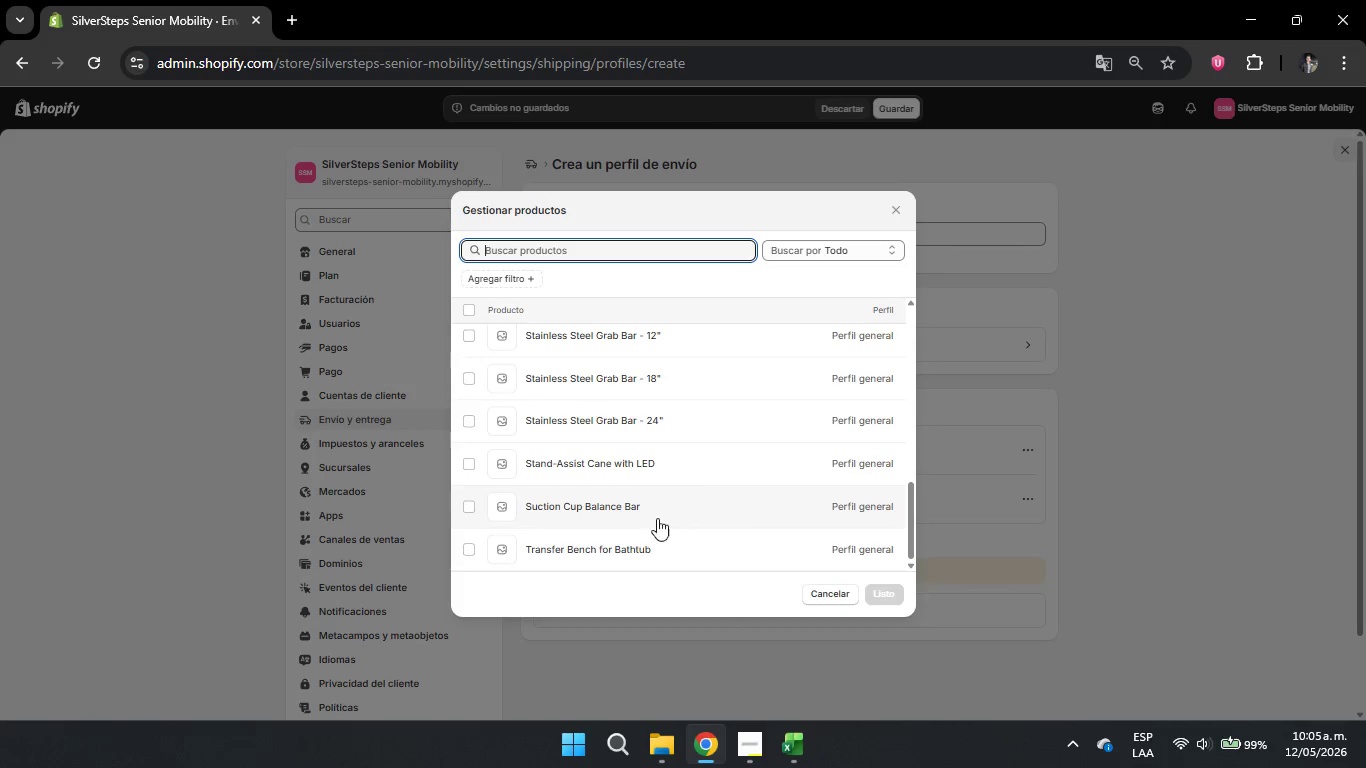 
scroll: coordinate [879, 415], scroll_direction: up, amount: 15.0
 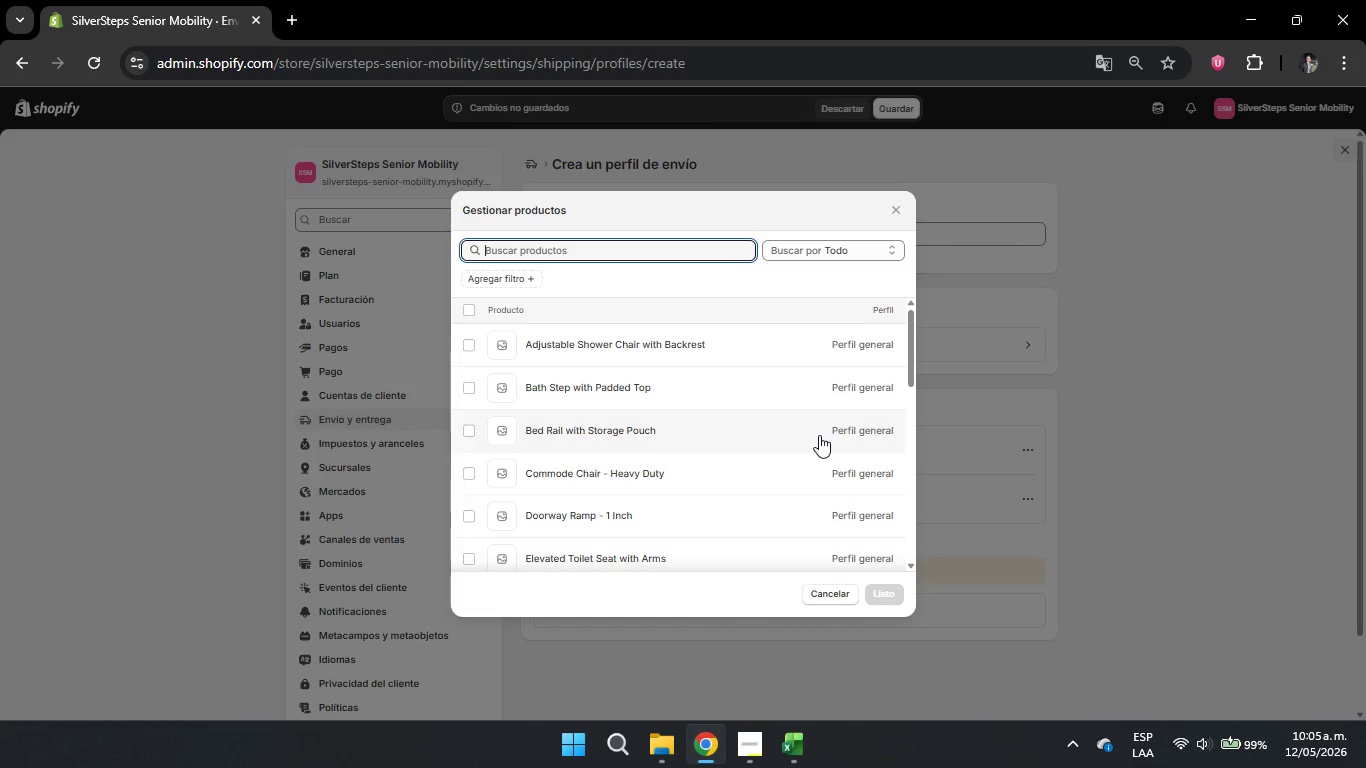 
wait(13.23)
 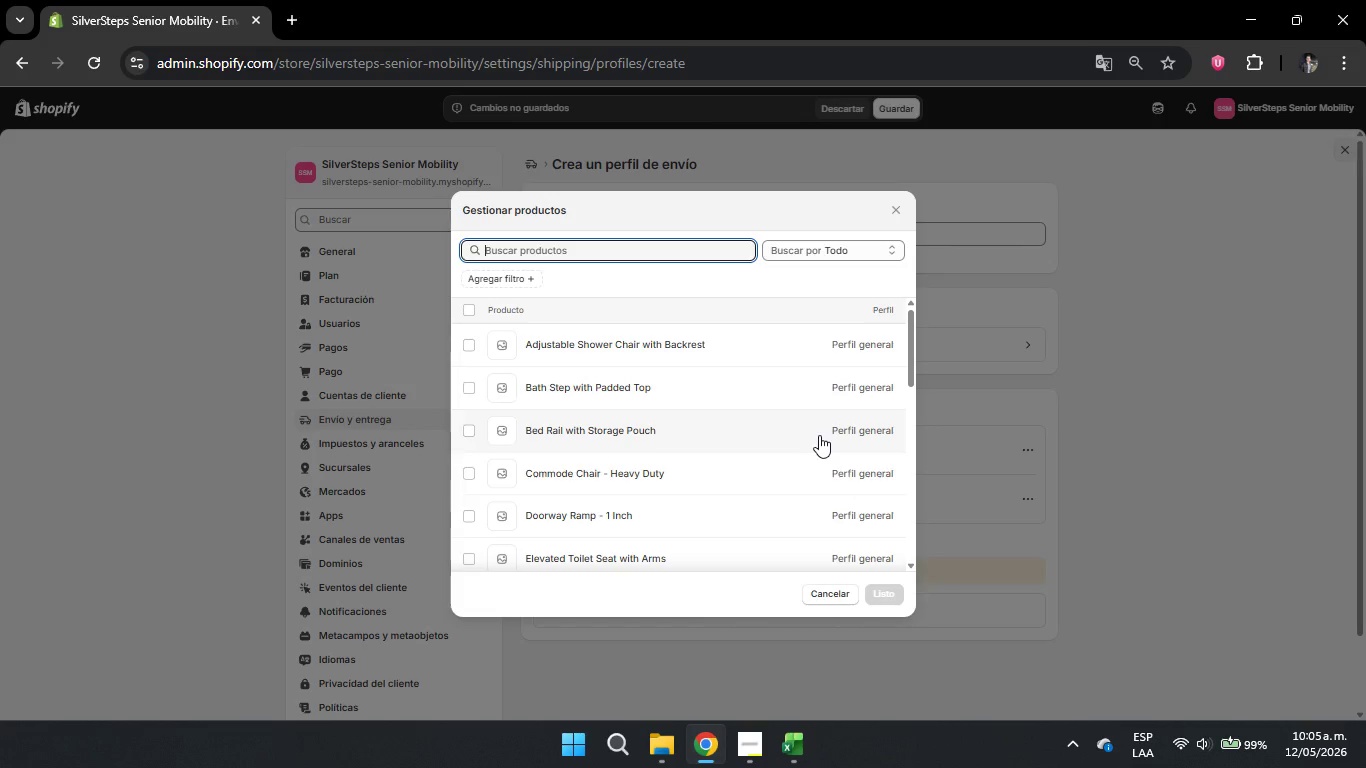 
left_click([817, 241])
 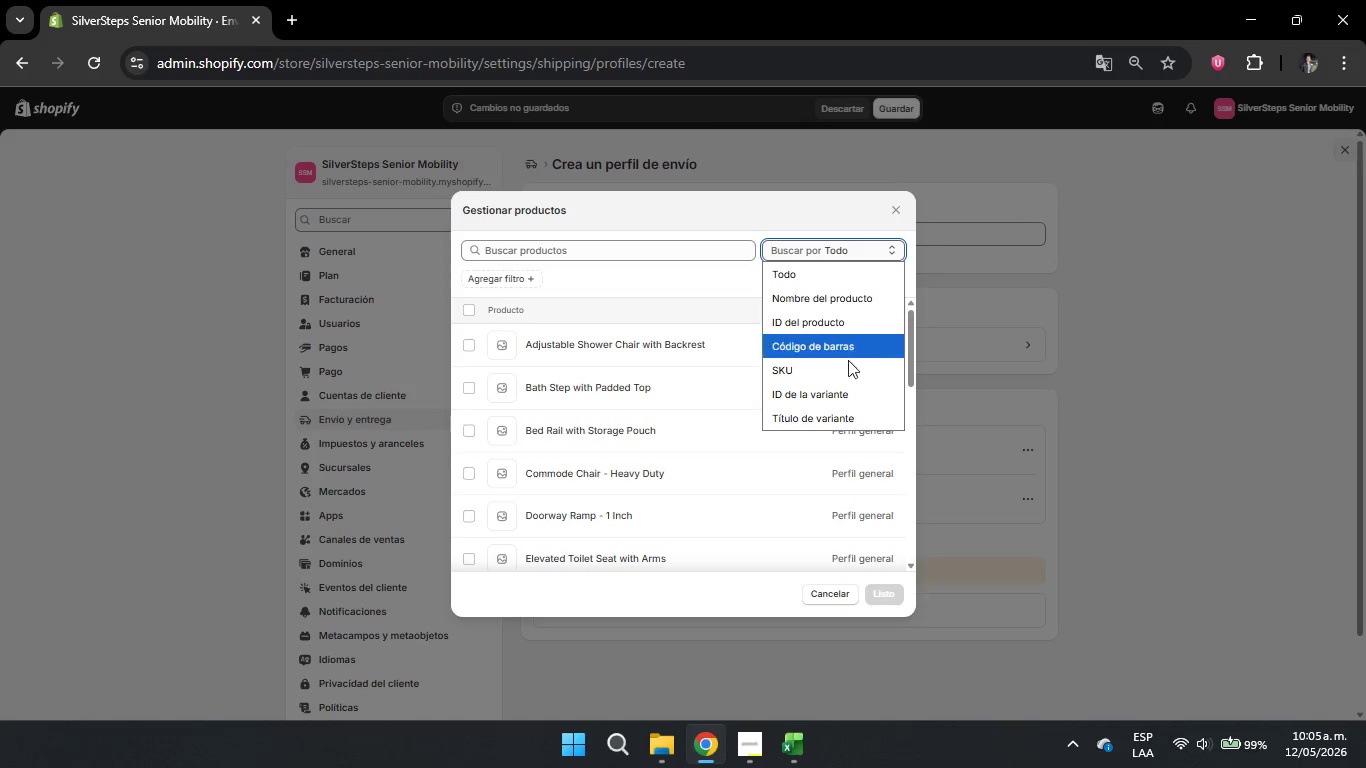 
left_click([848, 360])
 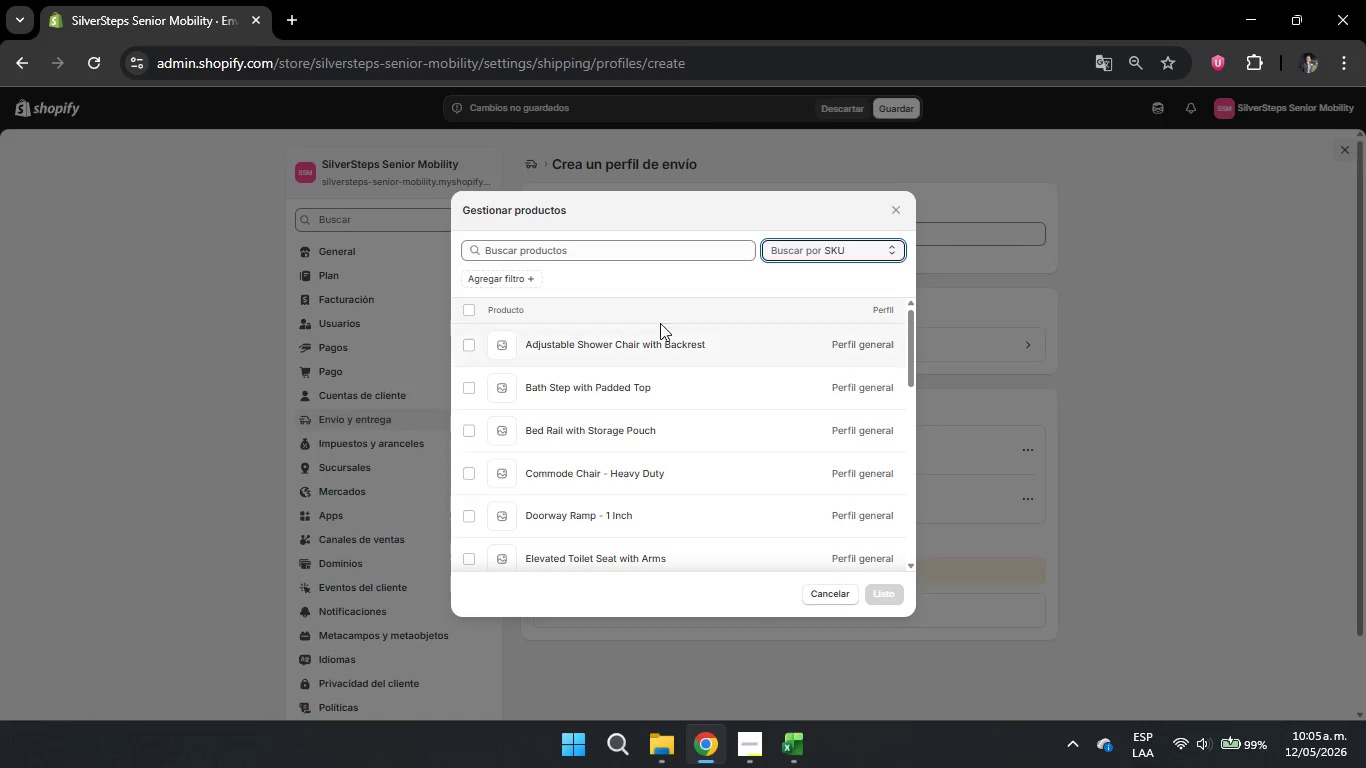 
left_click([581, 249])
 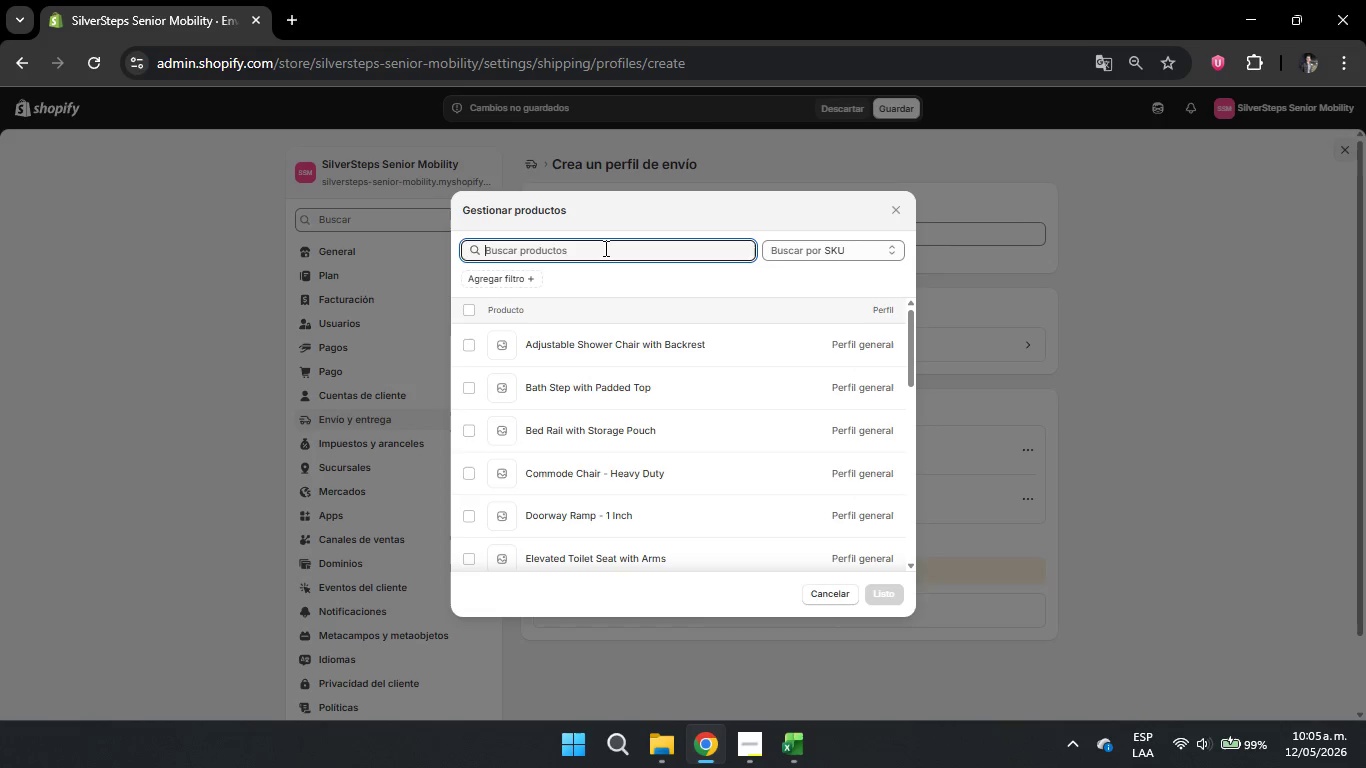 
type(SS)
 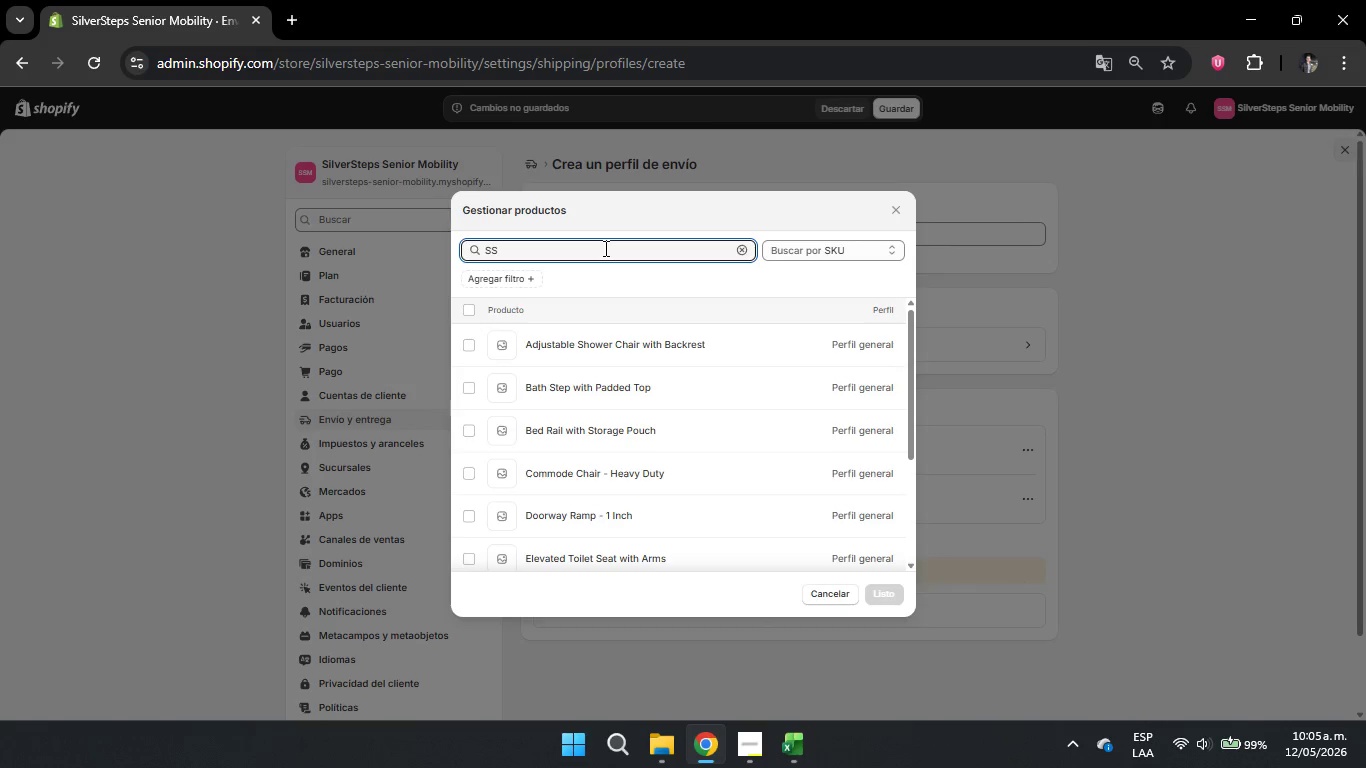 
type(-Ba)
key(Backspace)
type(ATH-002)
 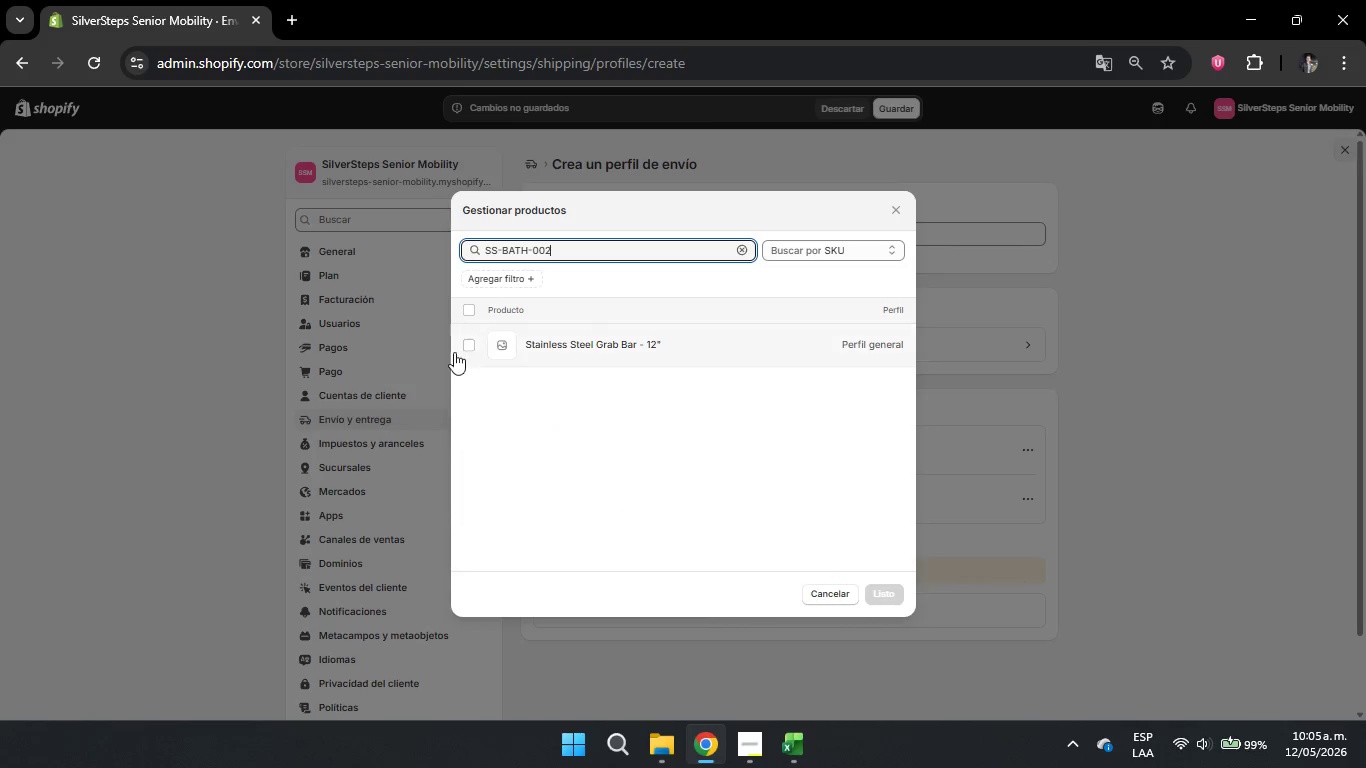 
left_click([468, 346])
 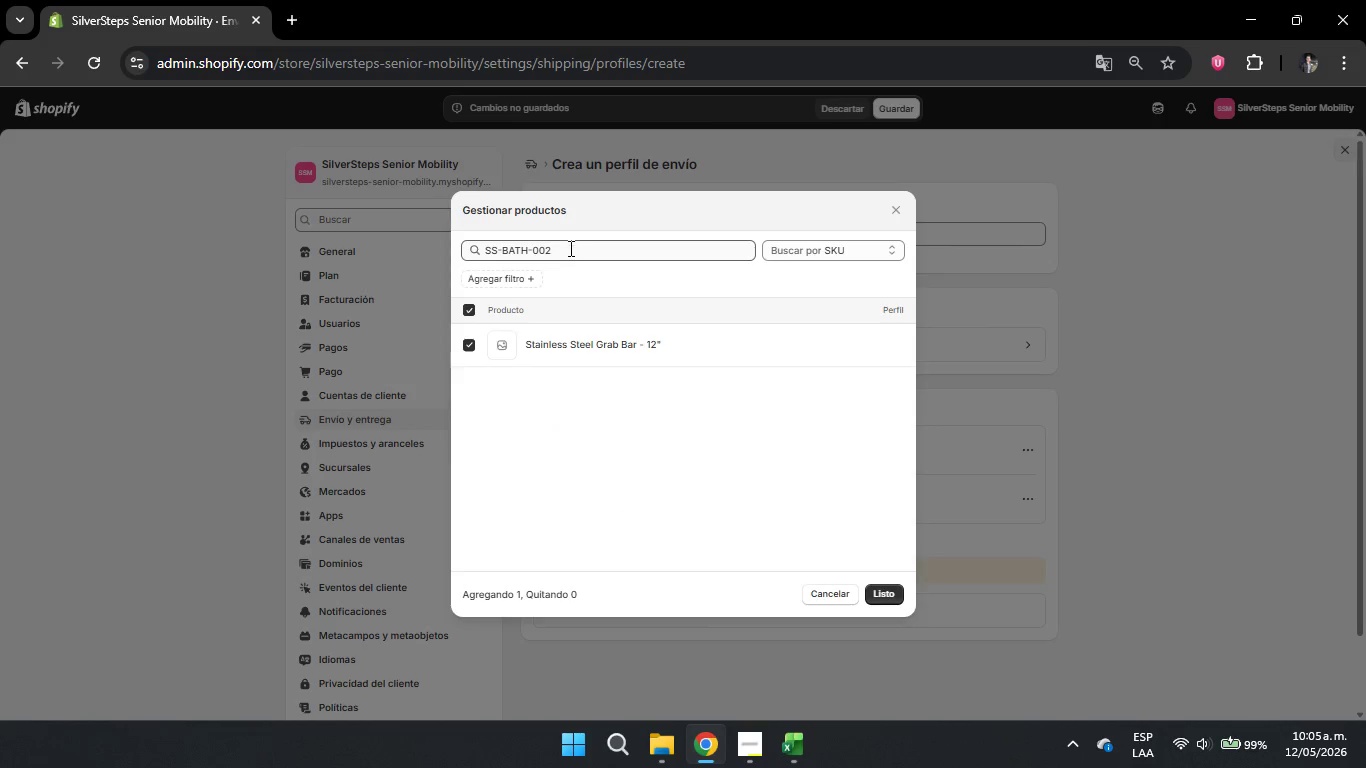 
left_click([567, 244])
 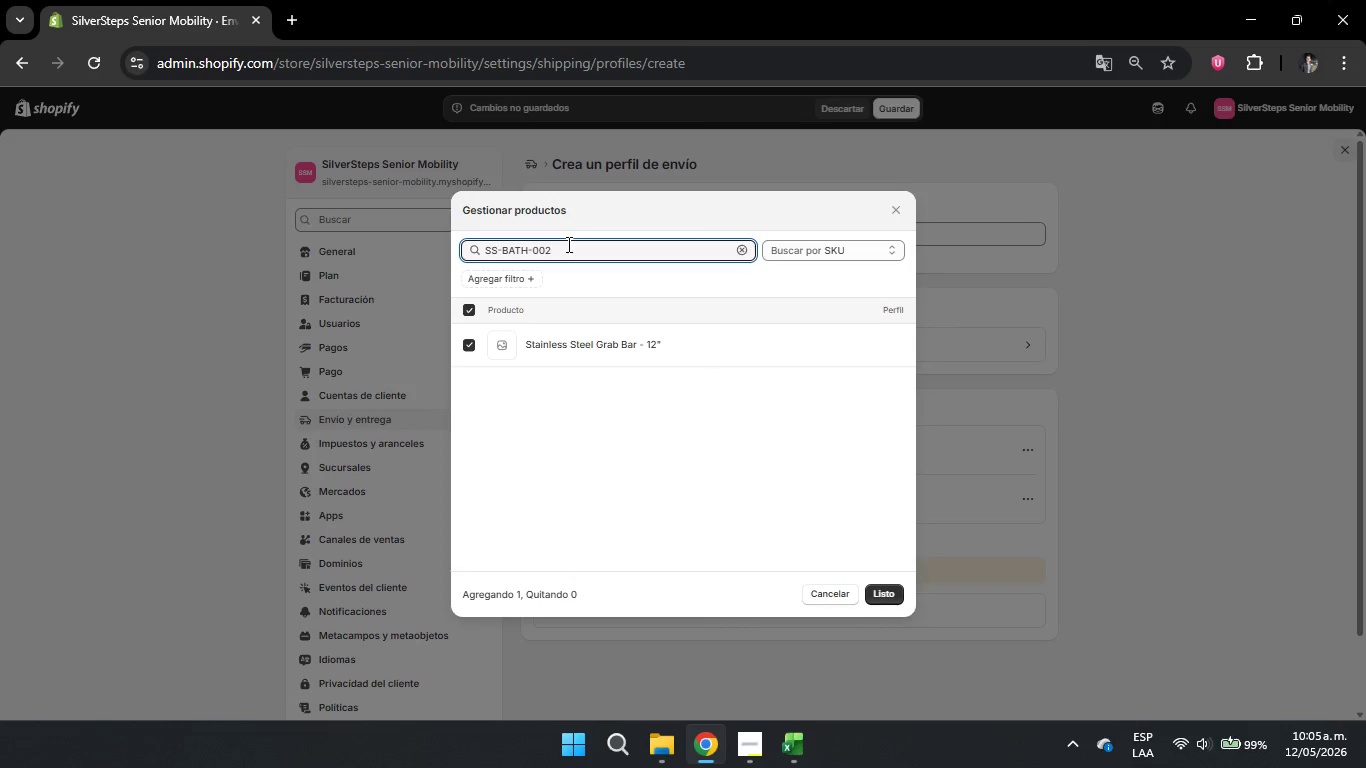 
key(Backspace)
 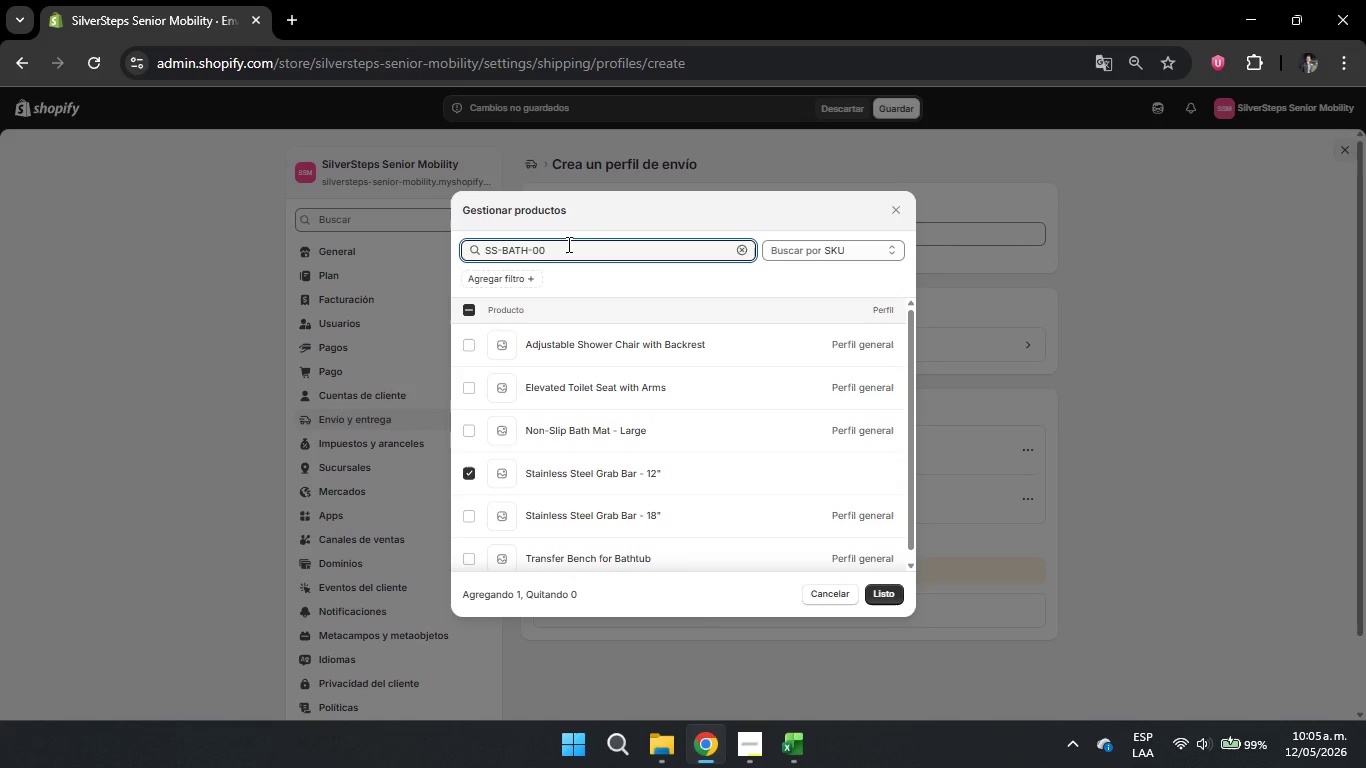 
wait(6.92)
 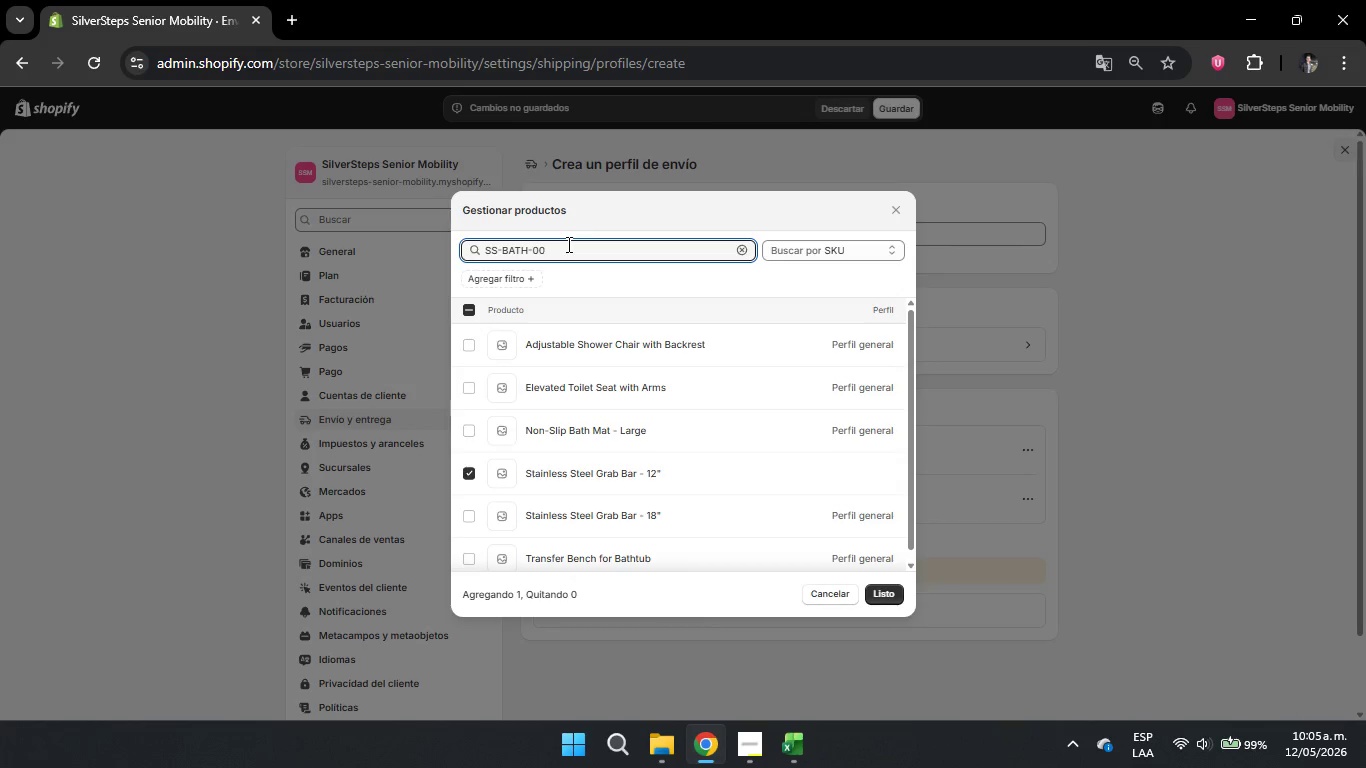 
key(Numpad1)
 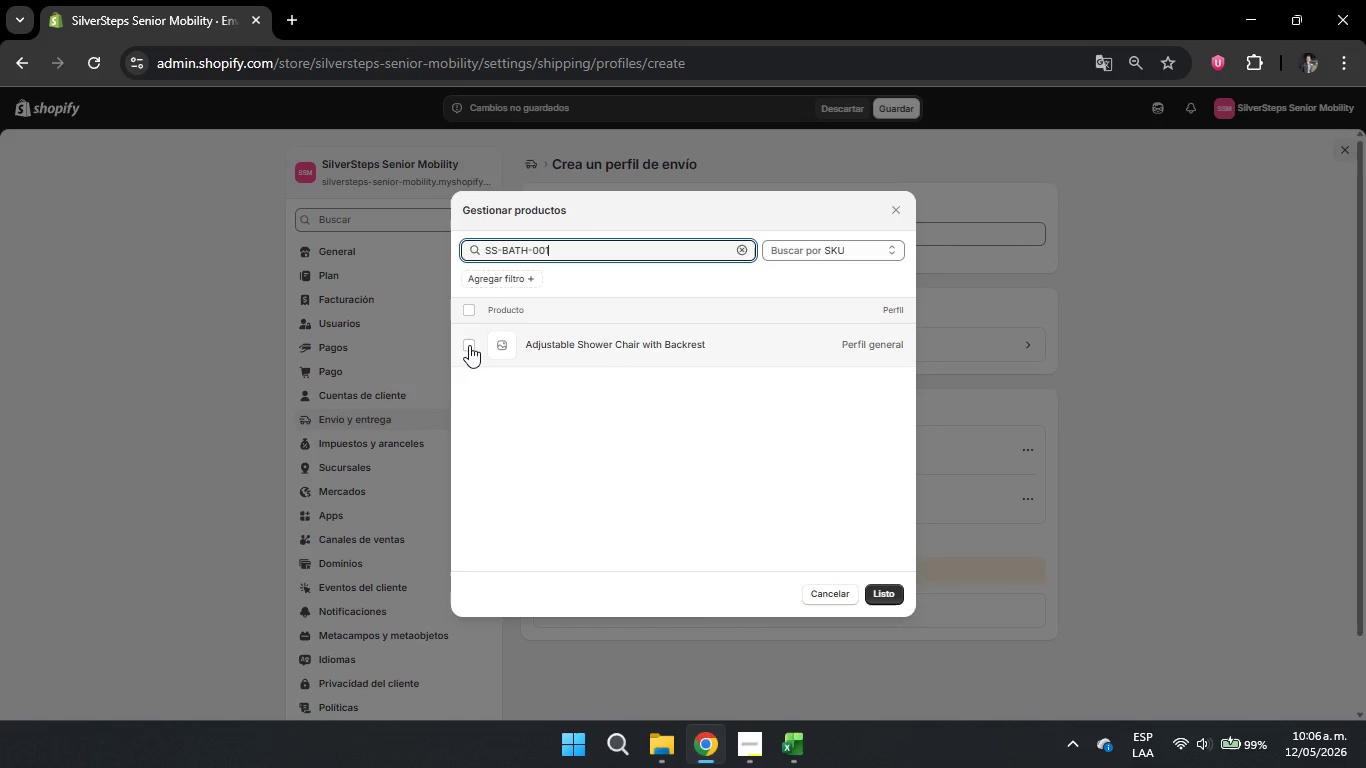 
left_click([469, 345])
 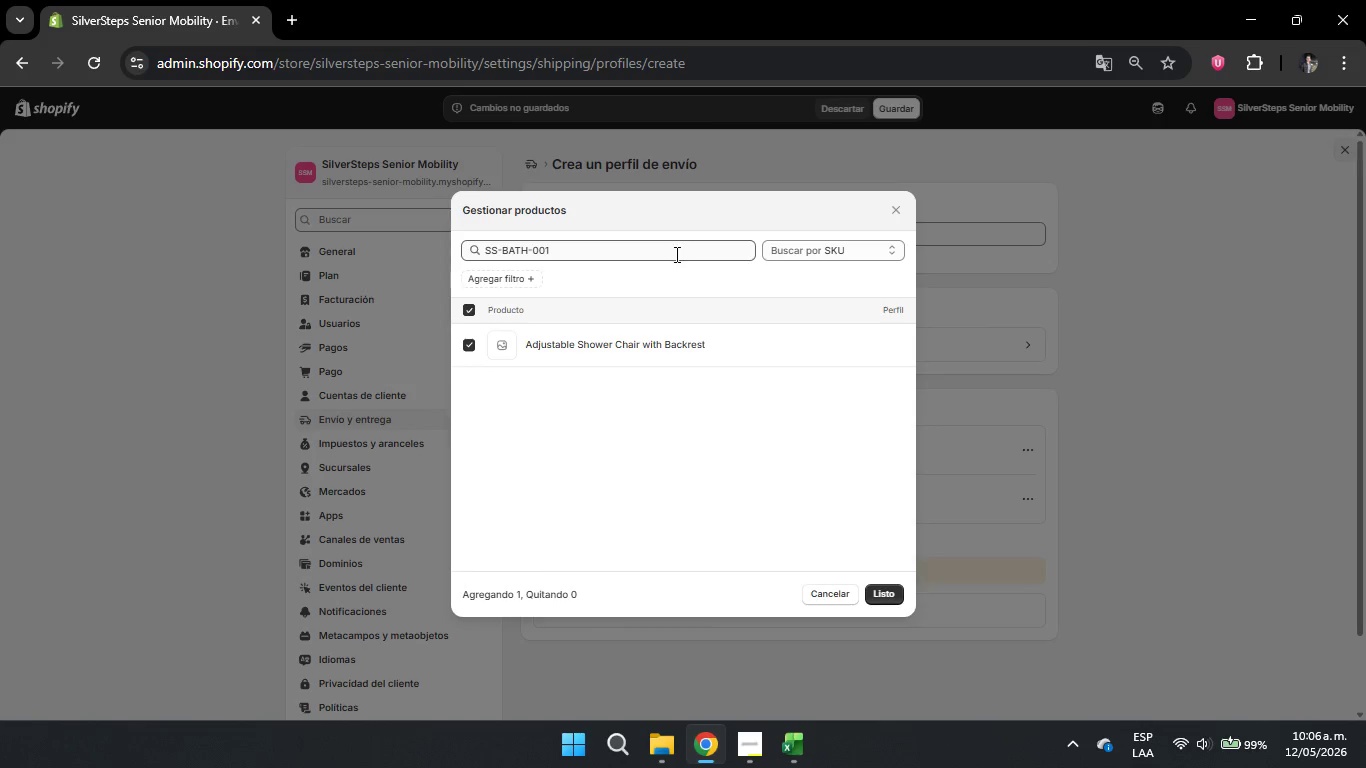 
left_click([659, 254])
 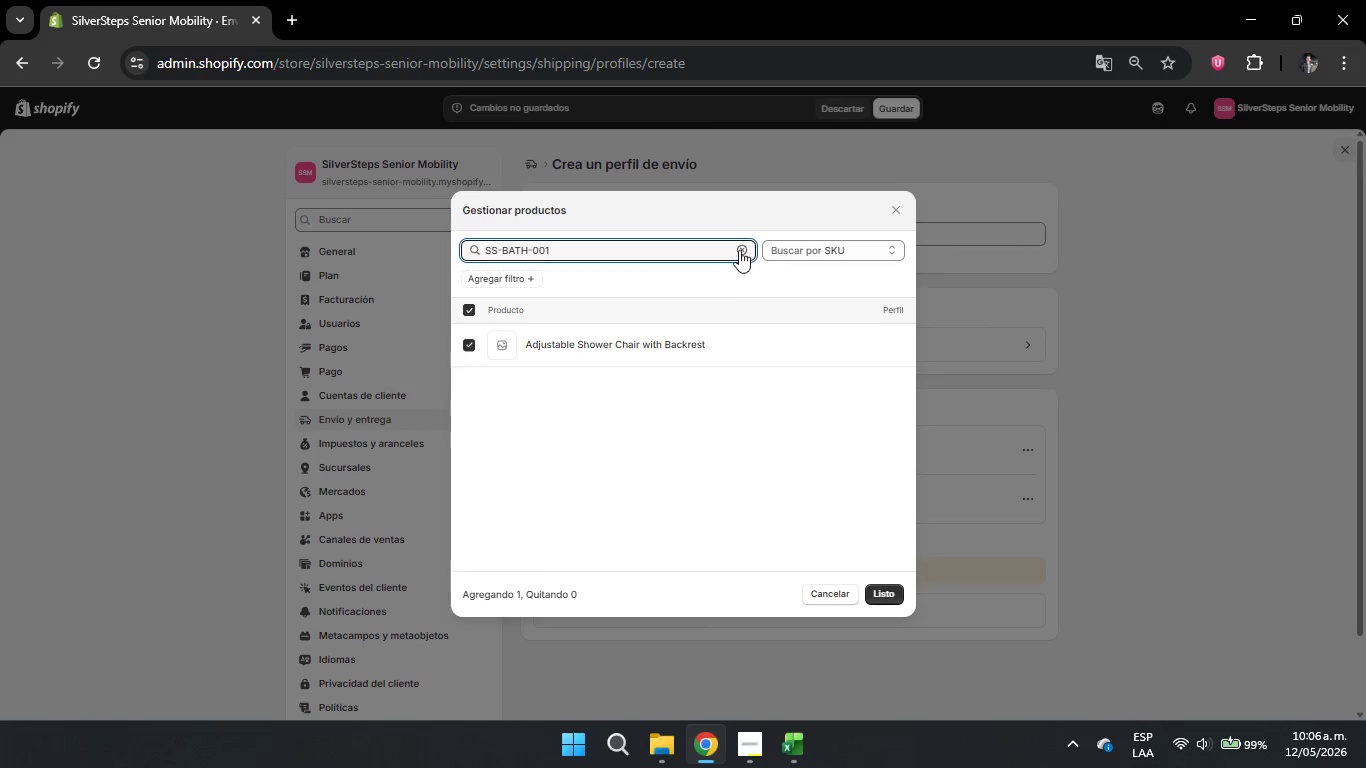 
left_click([740, 247])
 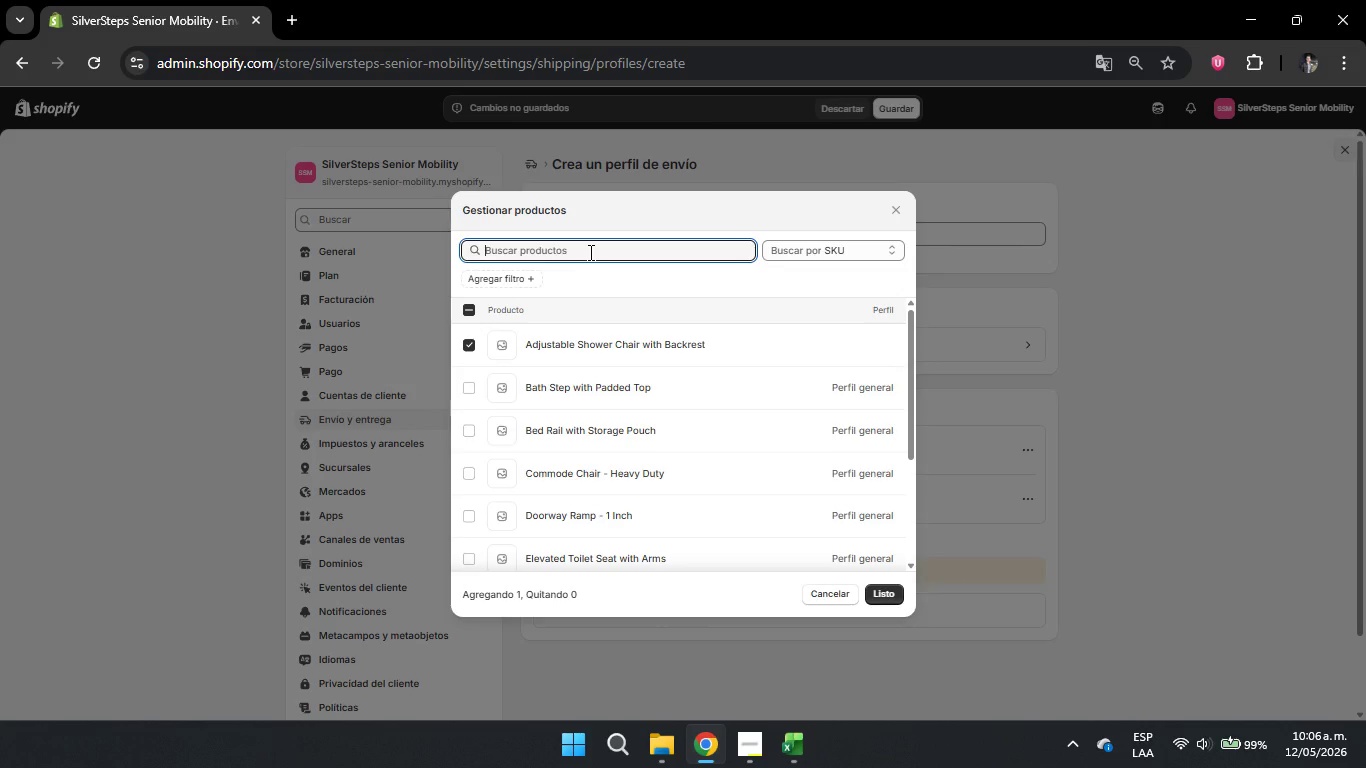 
left_click([589, 252])
 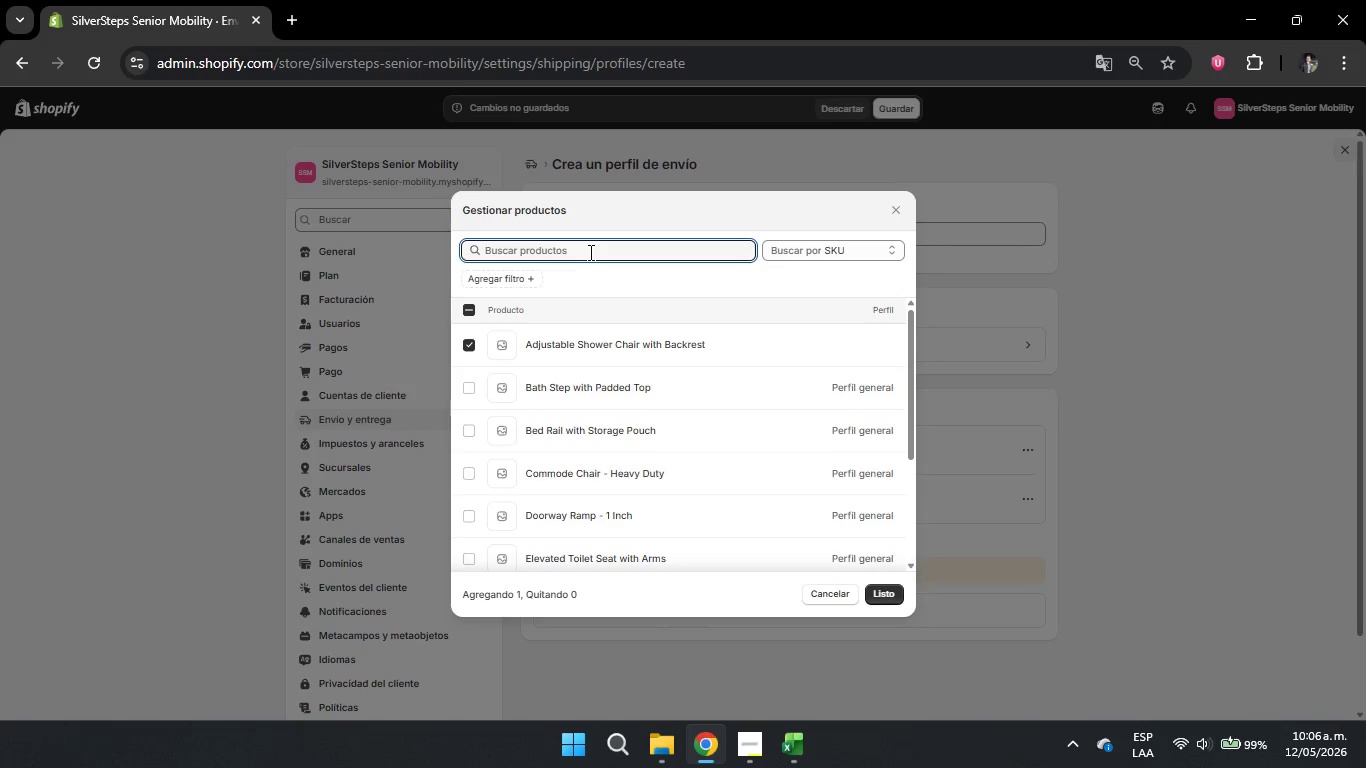 
type(SS-BATH-003)
 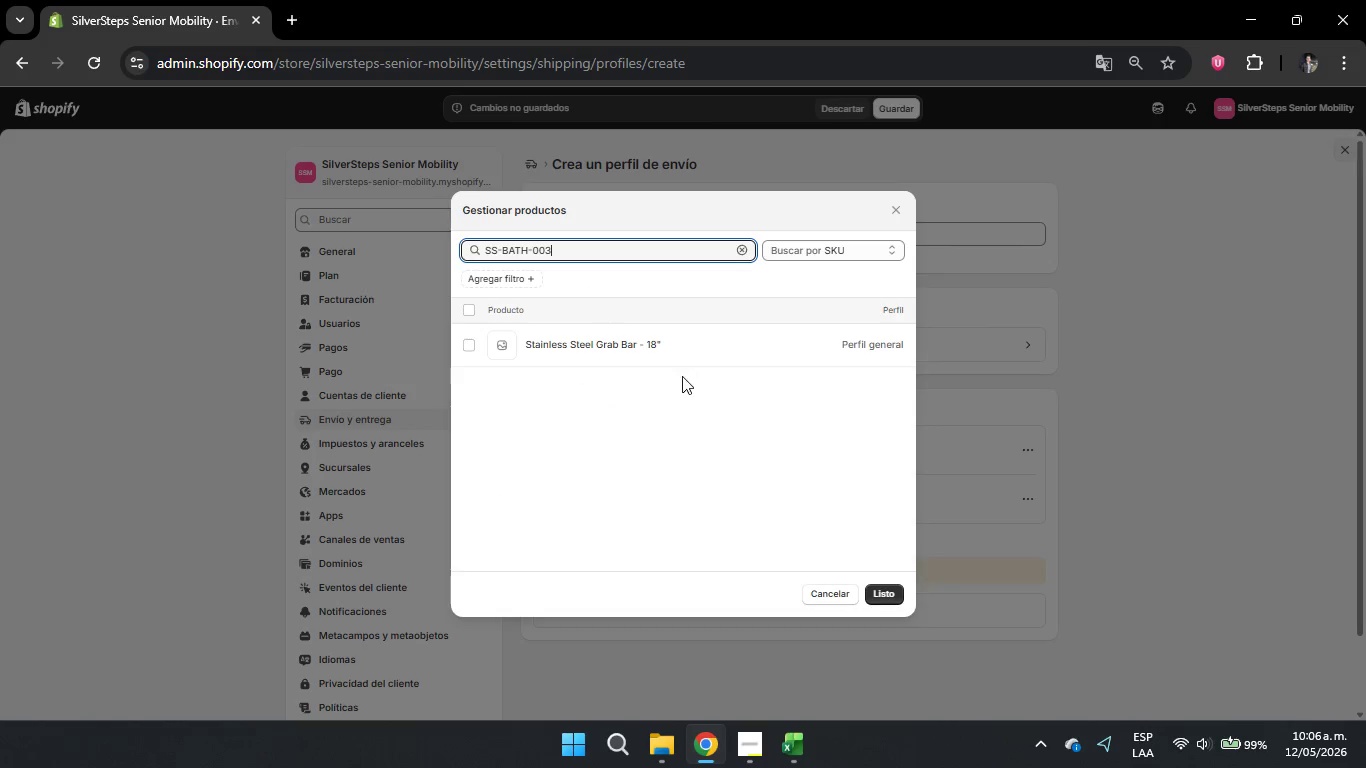 
left_click([655, 338])
 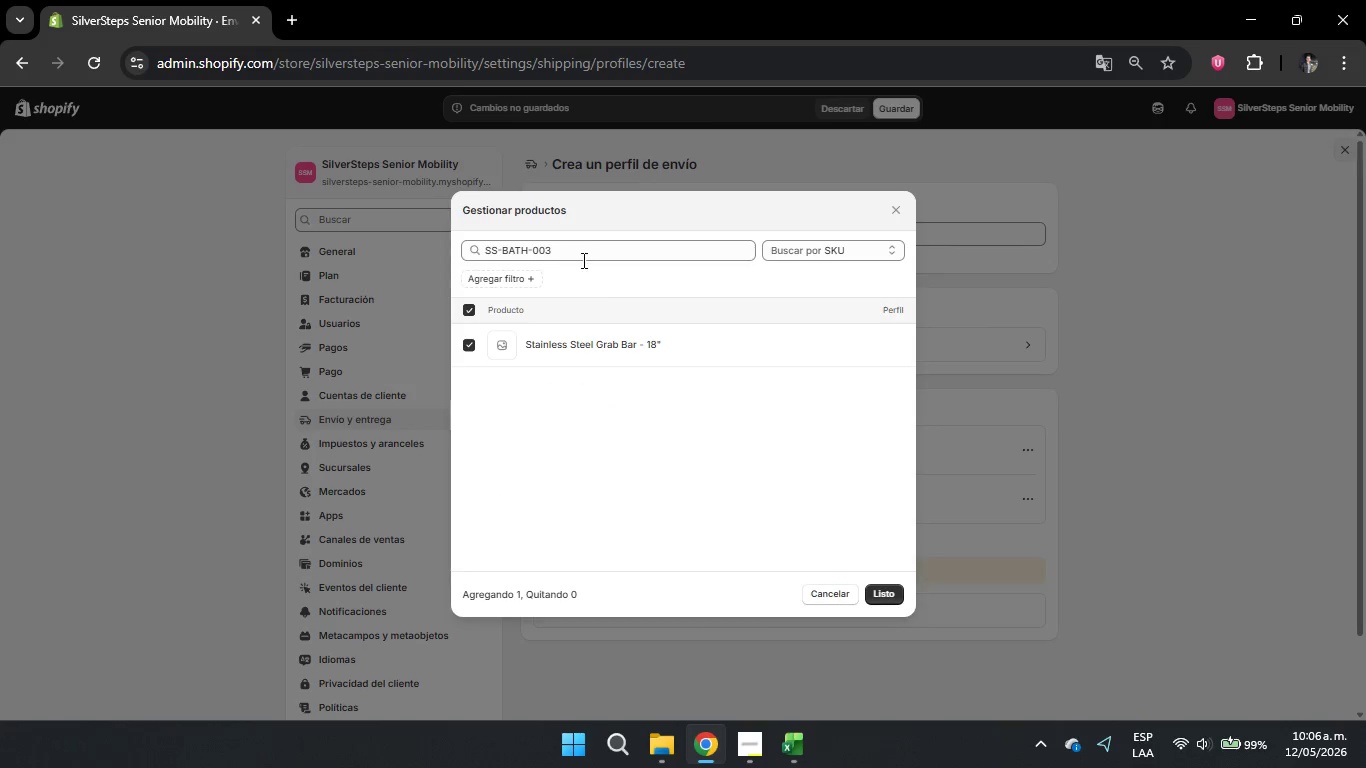 
left_click([573, 248])
 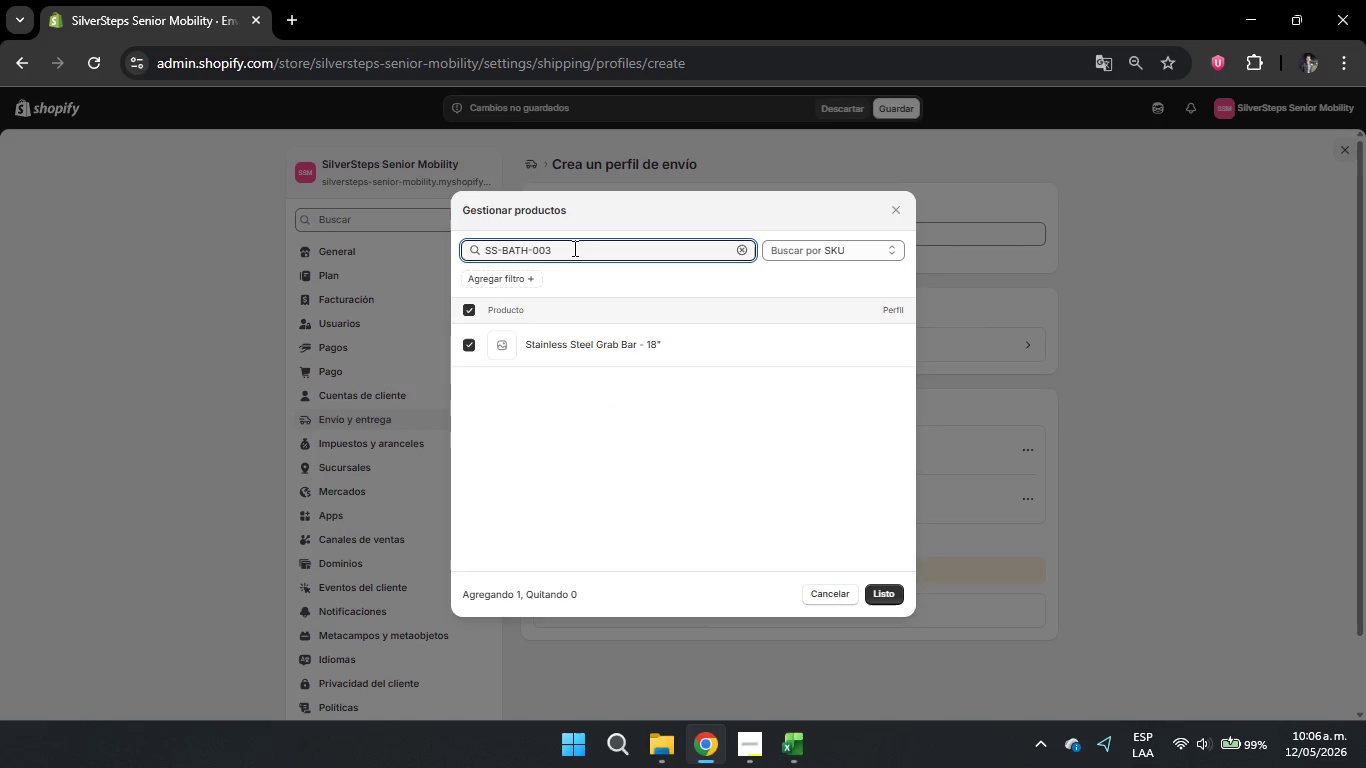 
key(Backspace)
 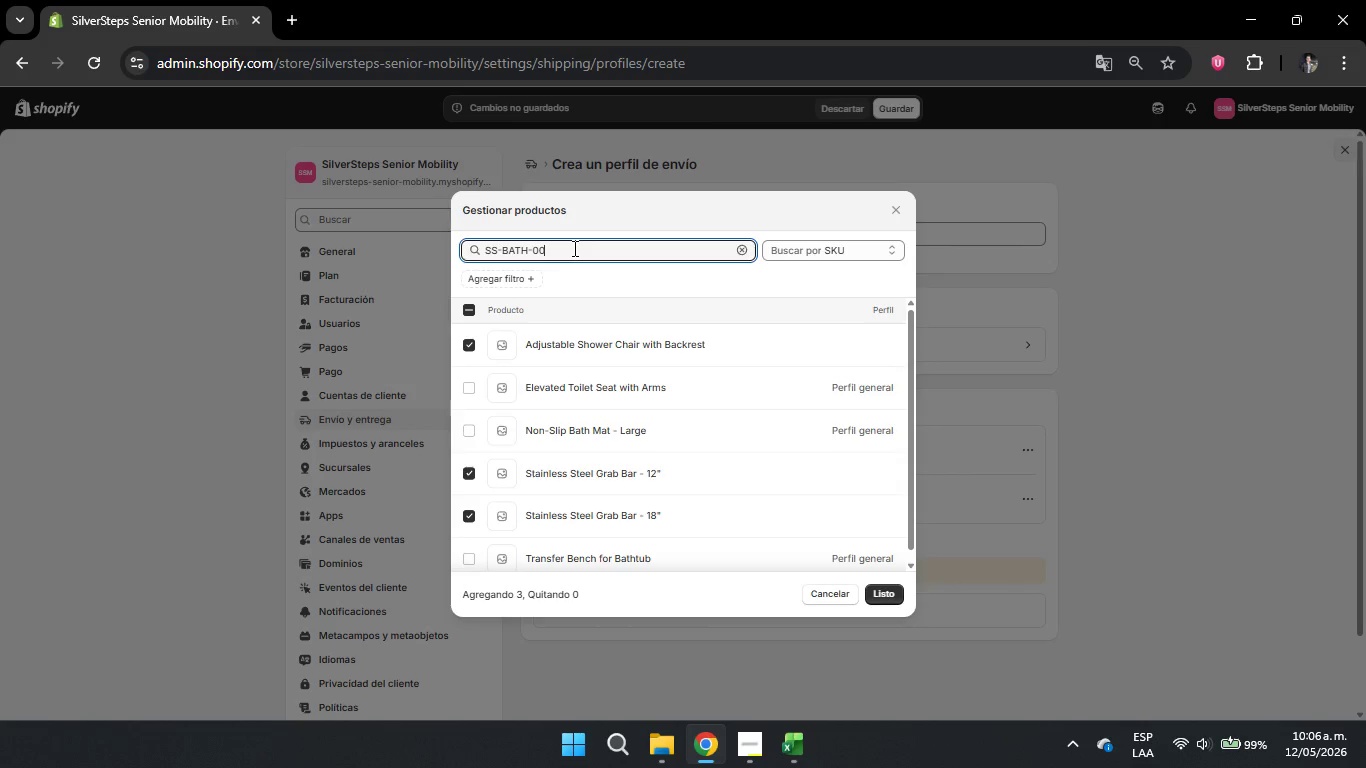 
key(Numpad4)
 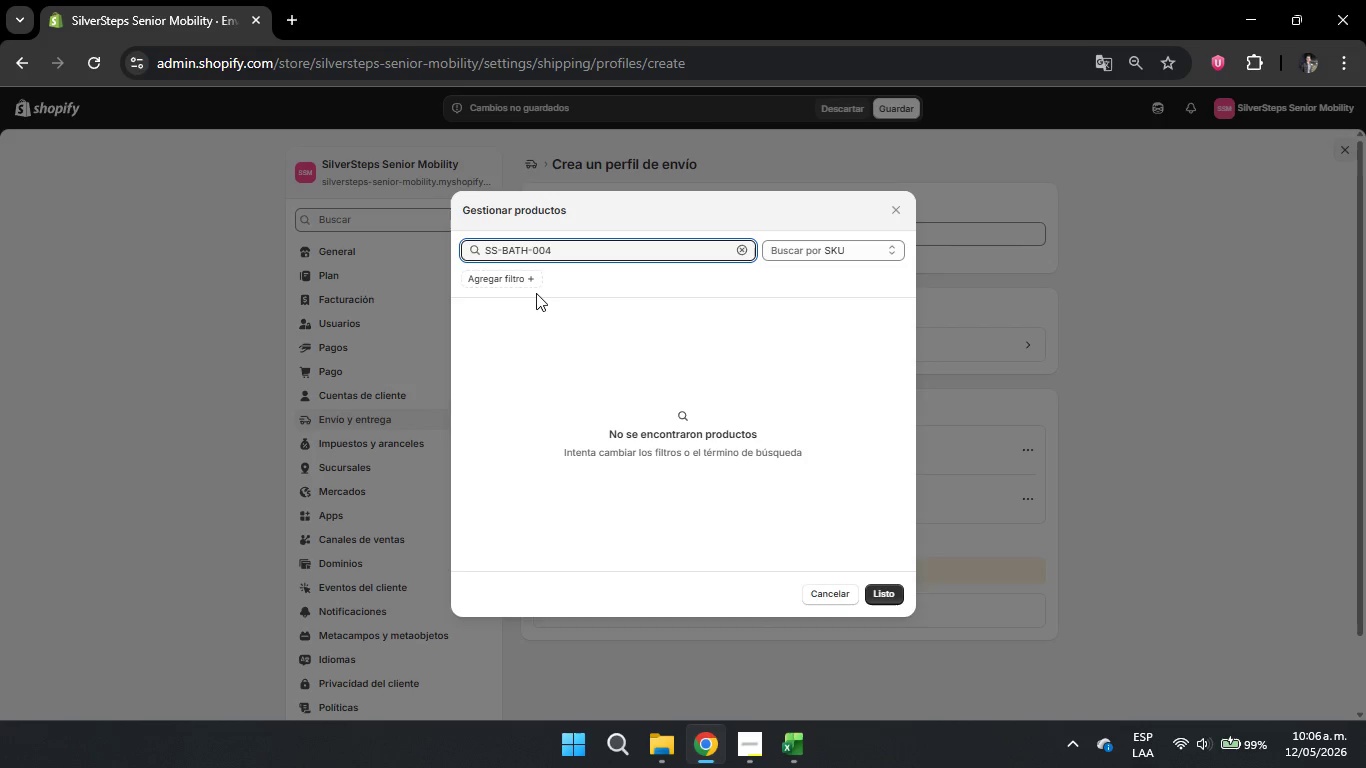 
wait(5.16)
 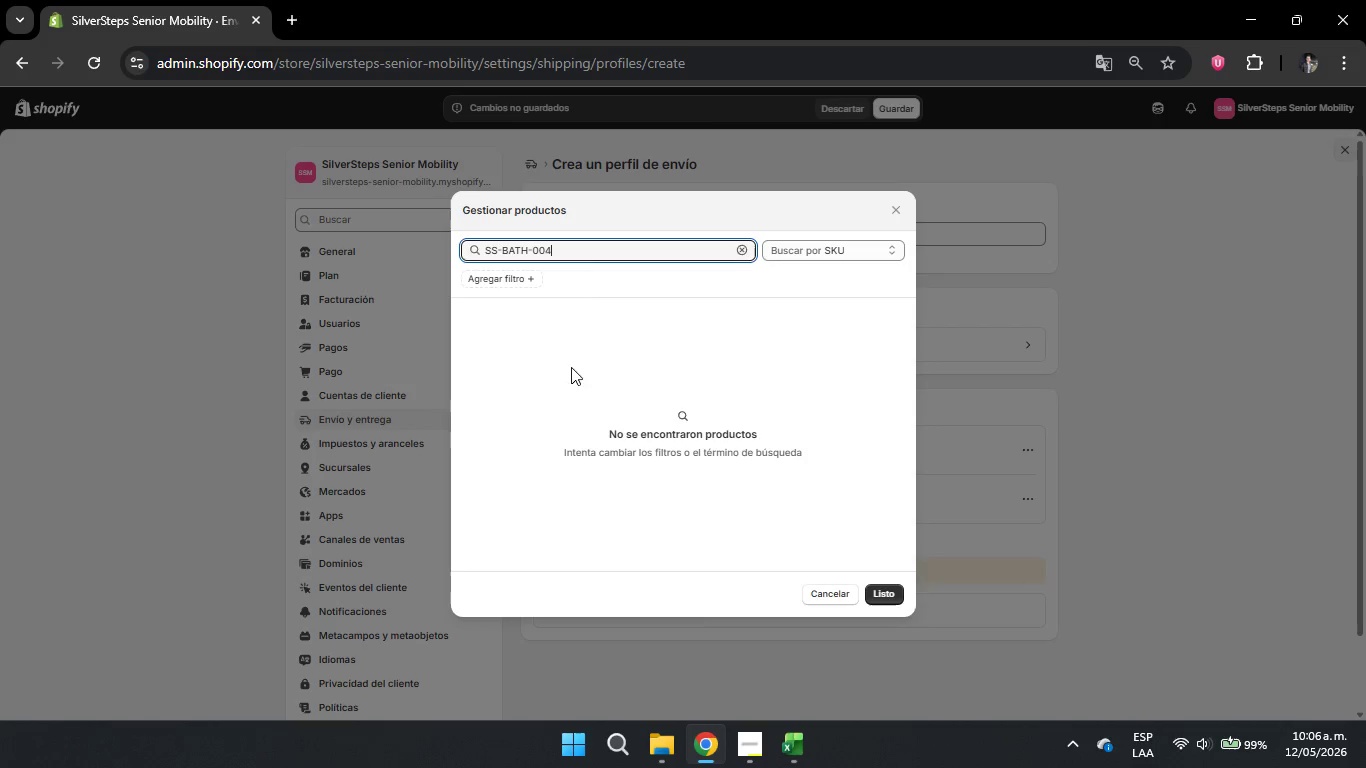 
left_click([527, 252])
 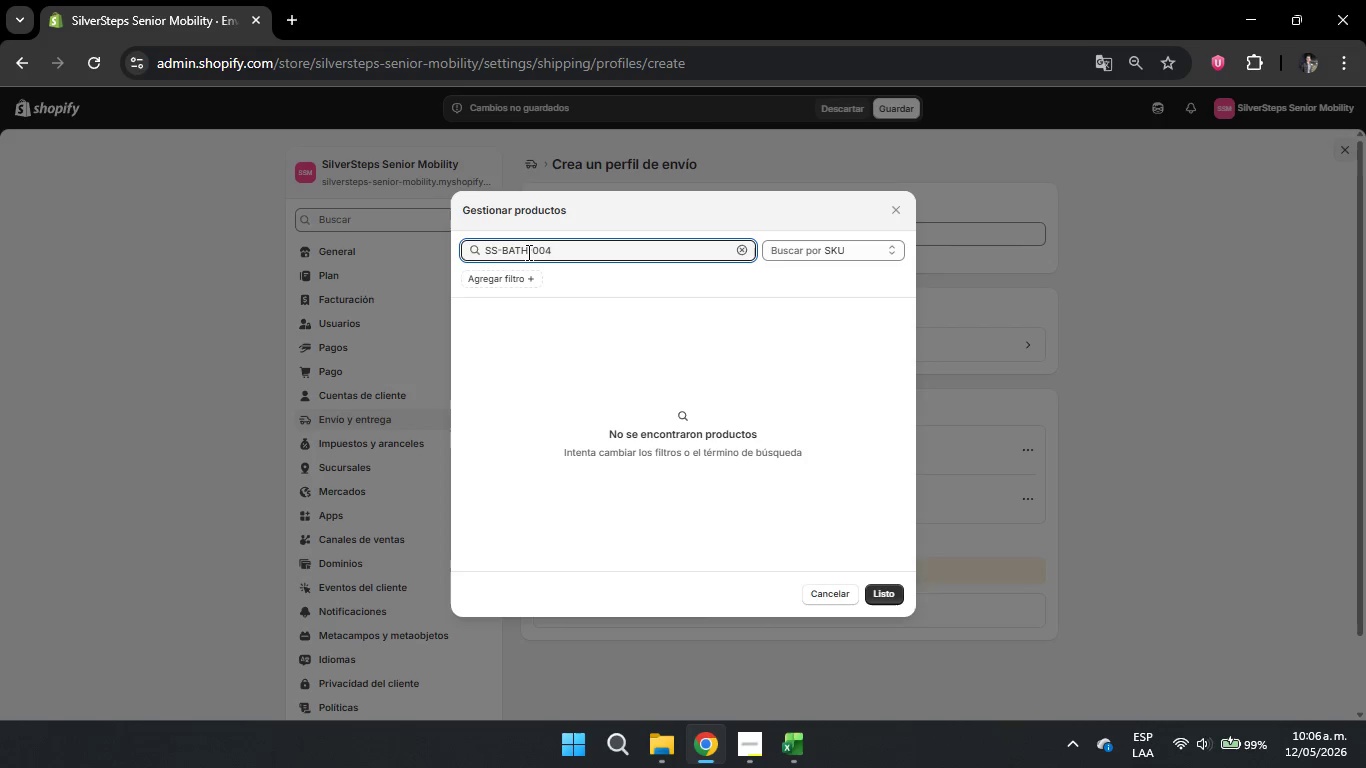 
key(Backspace)
key(Backspace)
type(E)
key(Backspace)
key(Backspace)
type(ED)
 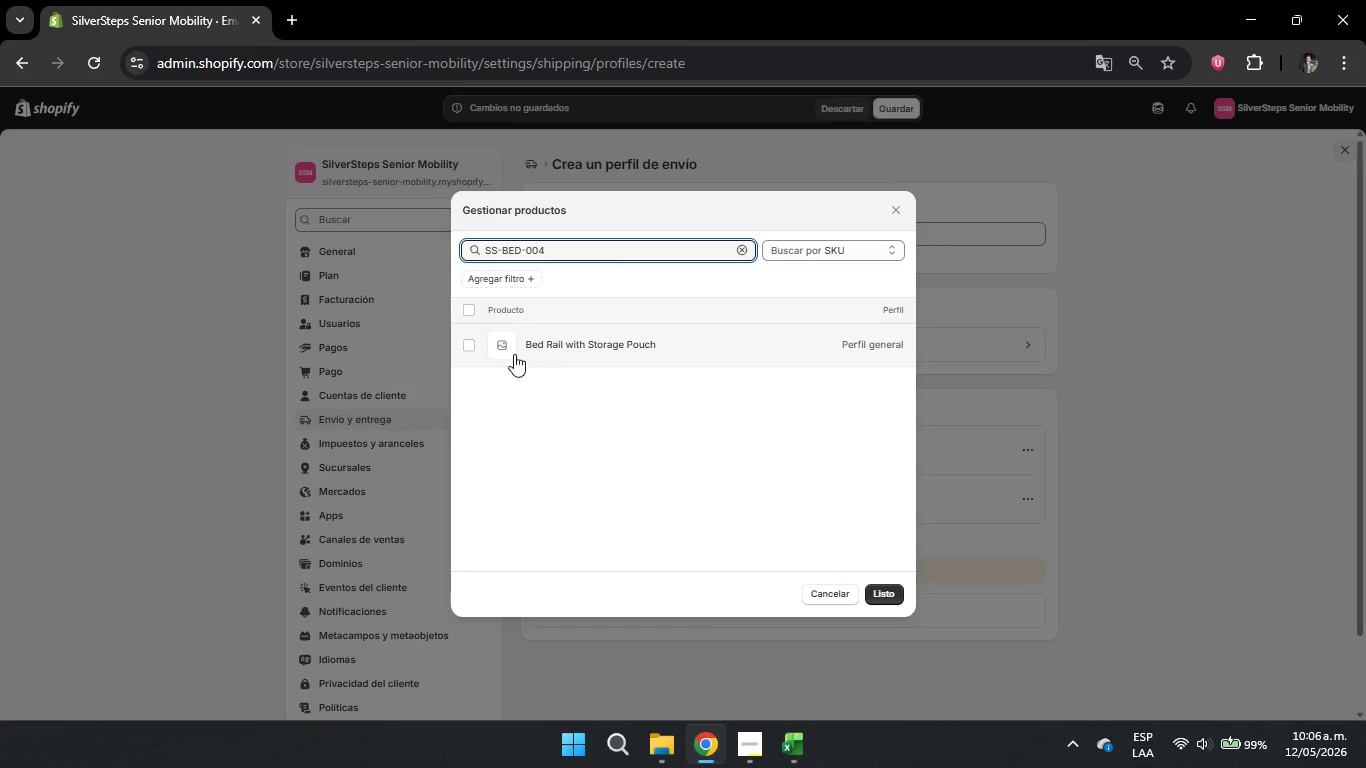 
left_click([471, 346])
 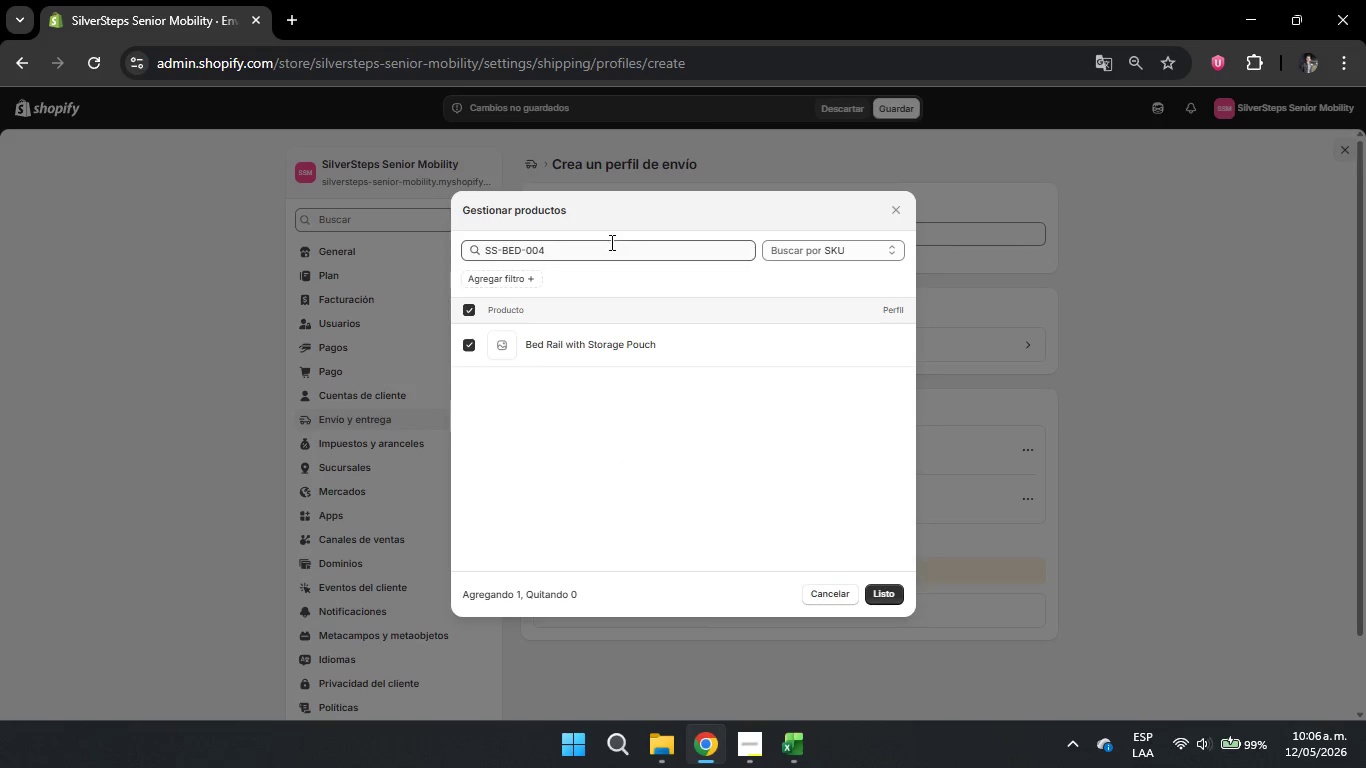 
left_click([523, 253])
 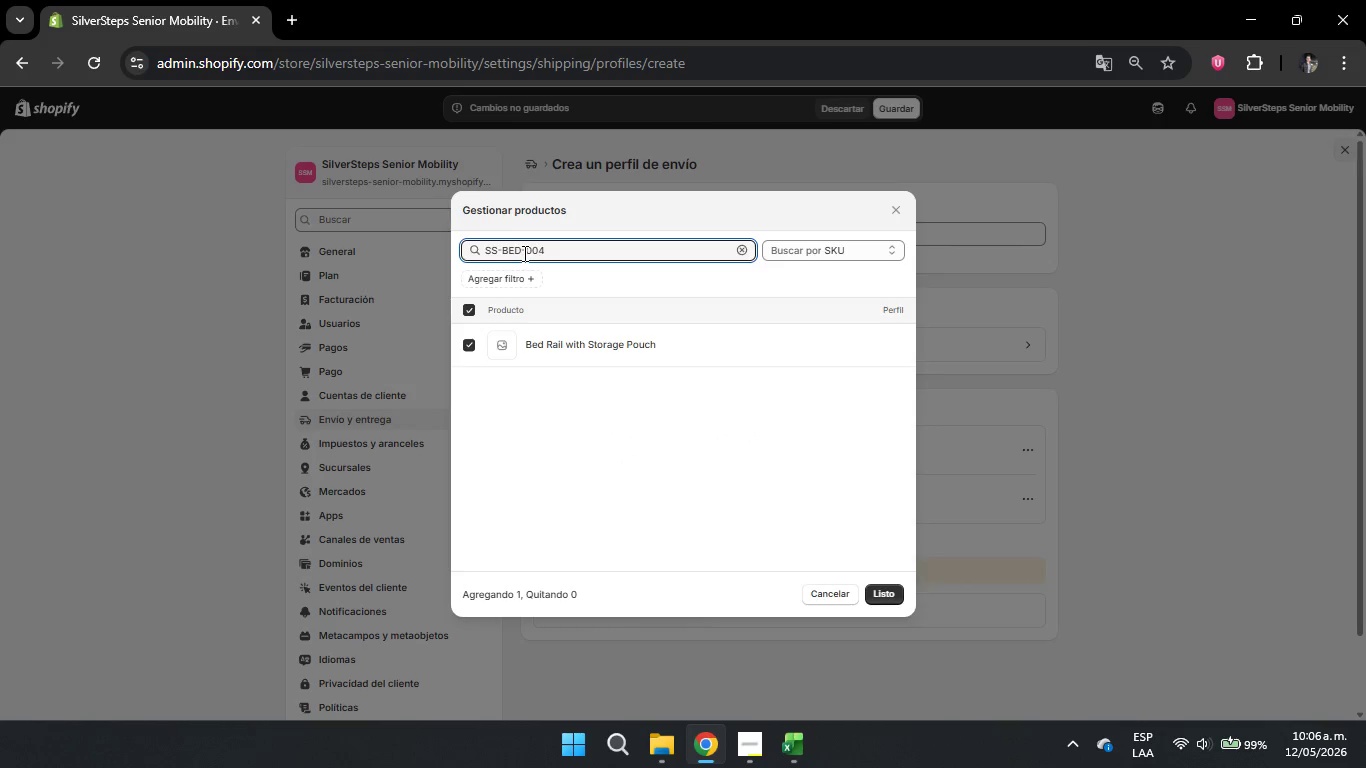 
key(Backspace)
key(Backspace)
type(ATH)
 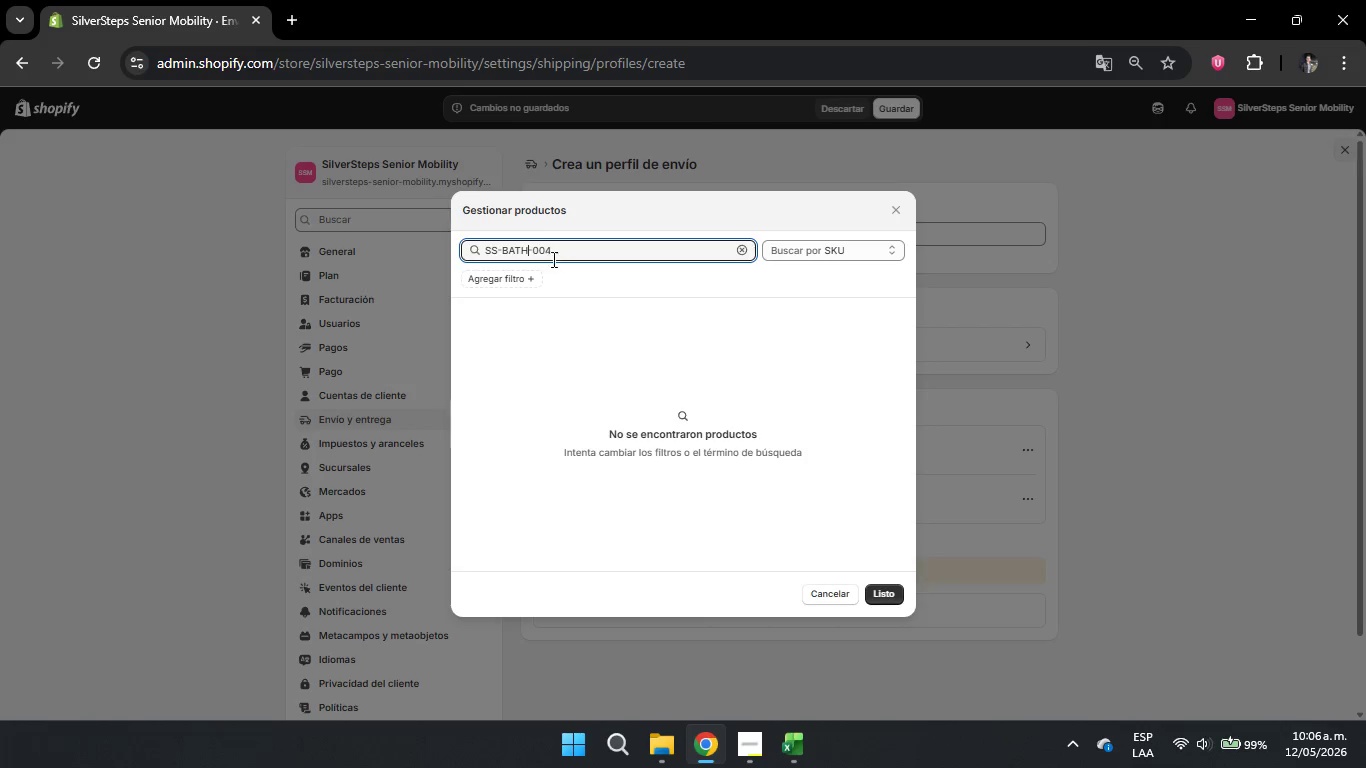 
left_click([550, 252])
 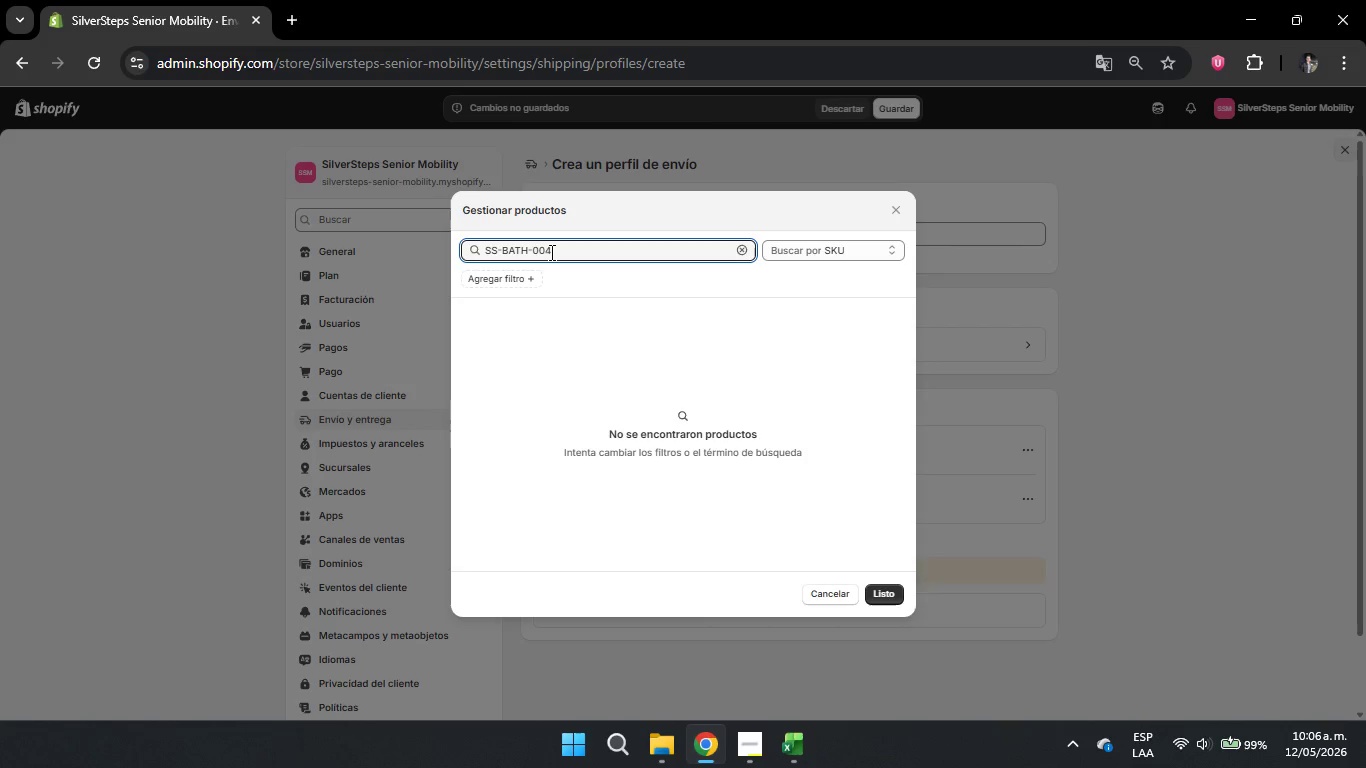 
key(Backspace)
 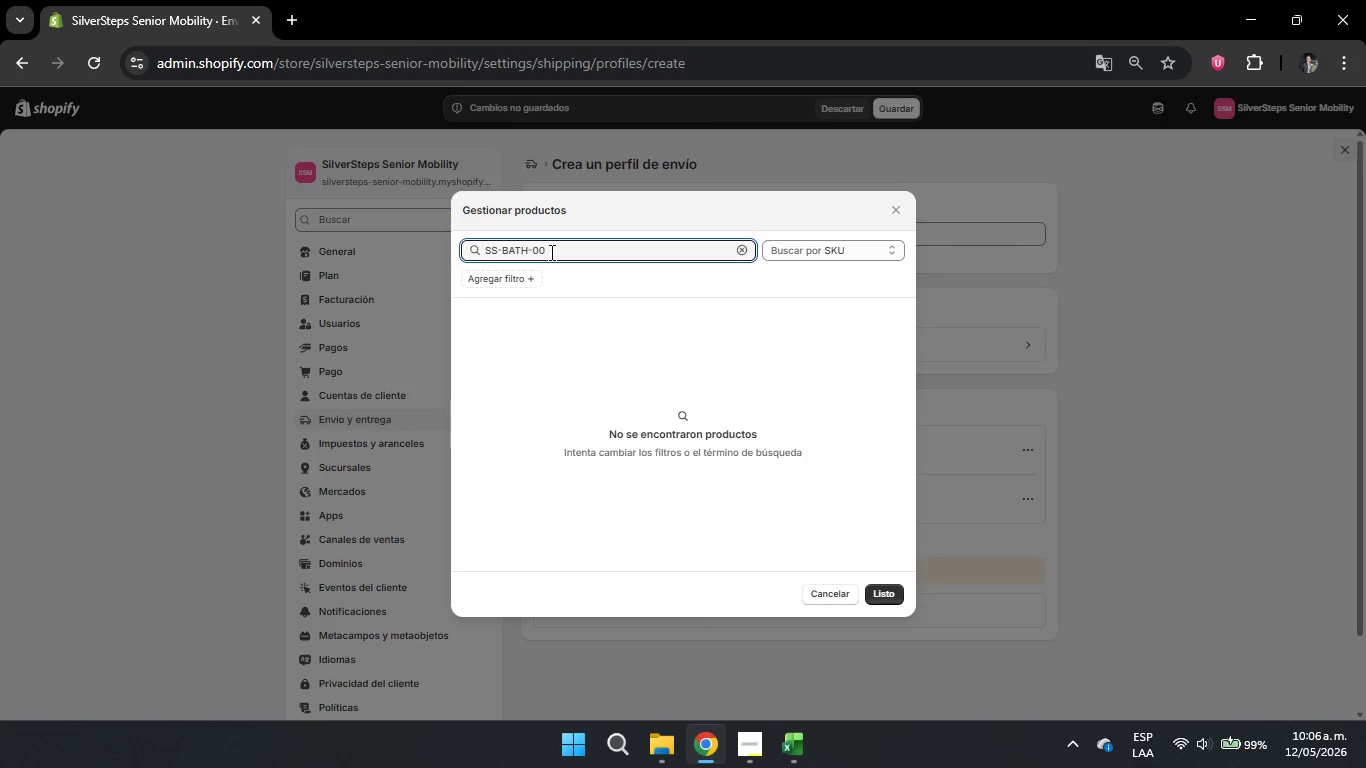 
key(Numpad5)
 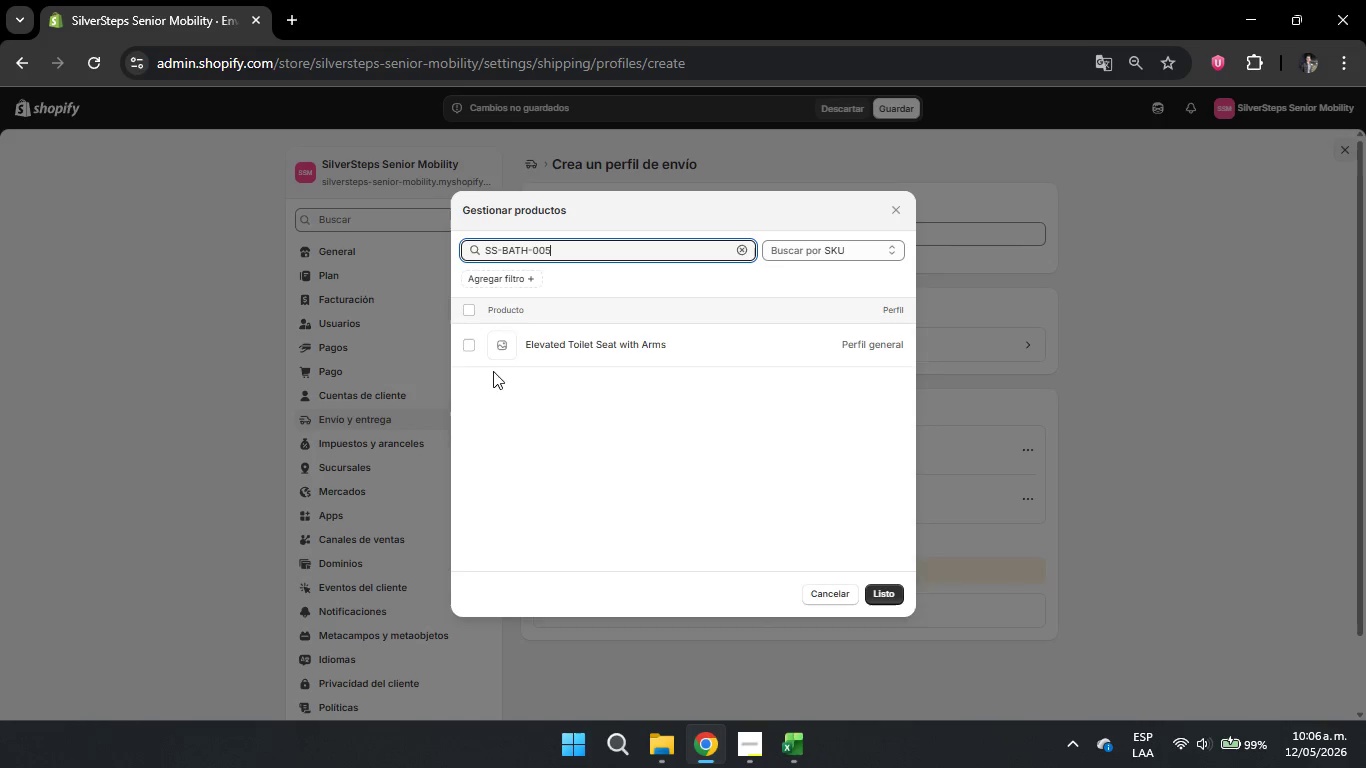 
left_click([476, 345])
 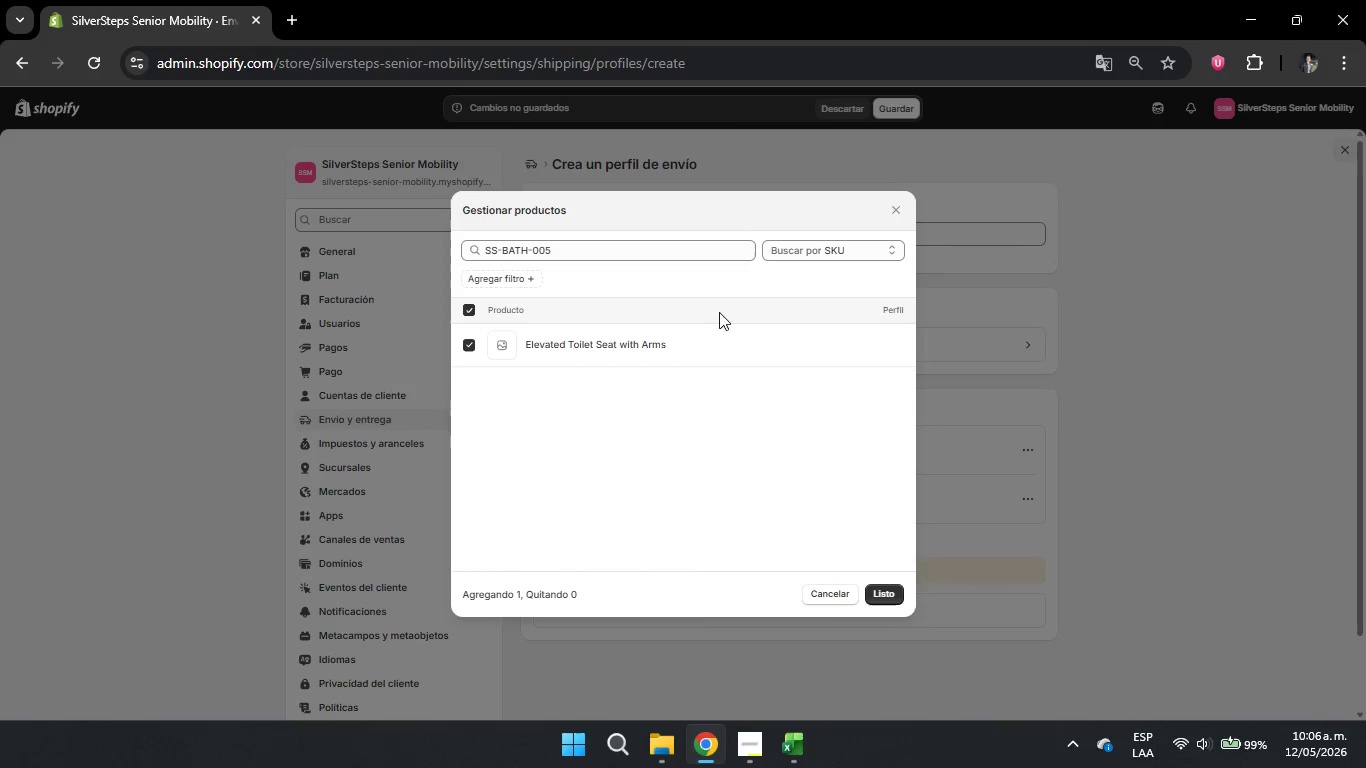 
wait(5.09)
 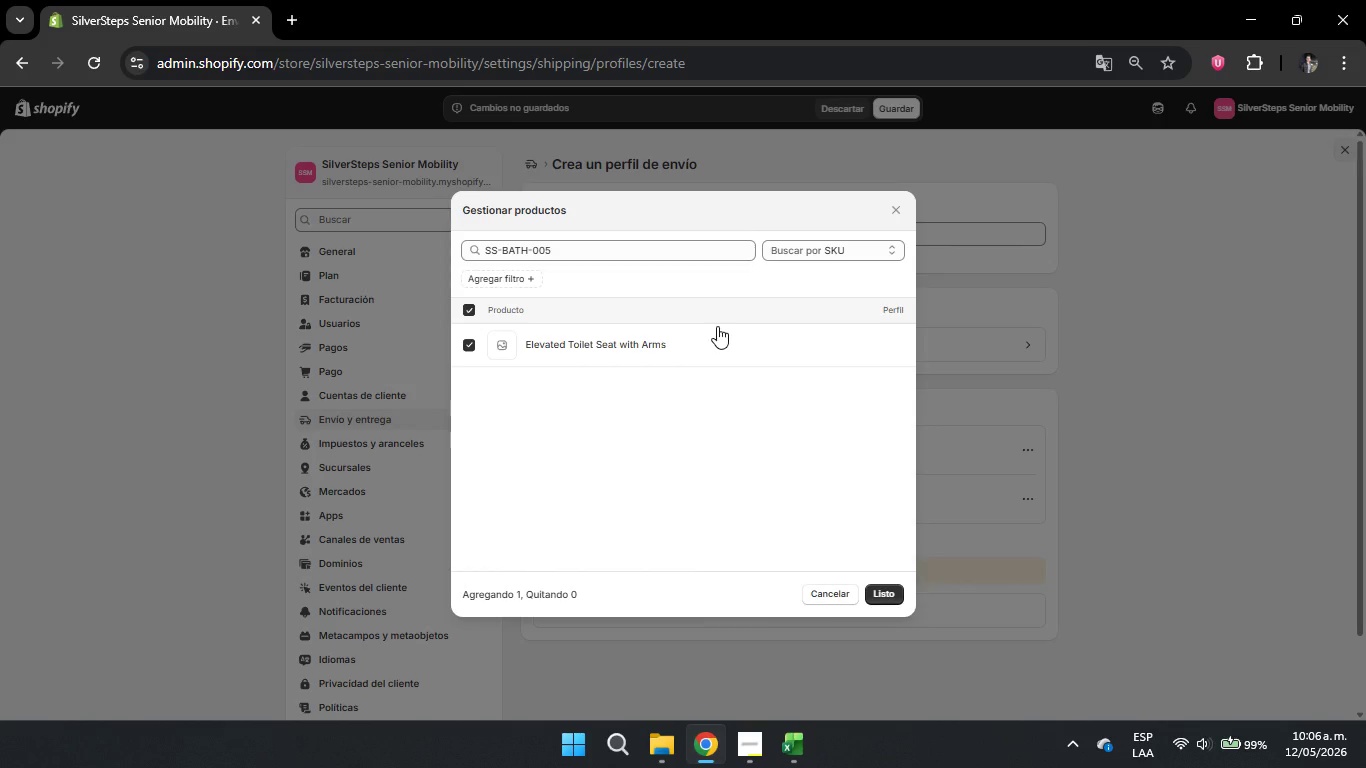 
left_click_drag(start_coordinate=[607, 247], to_coordinate=[505, 256])
 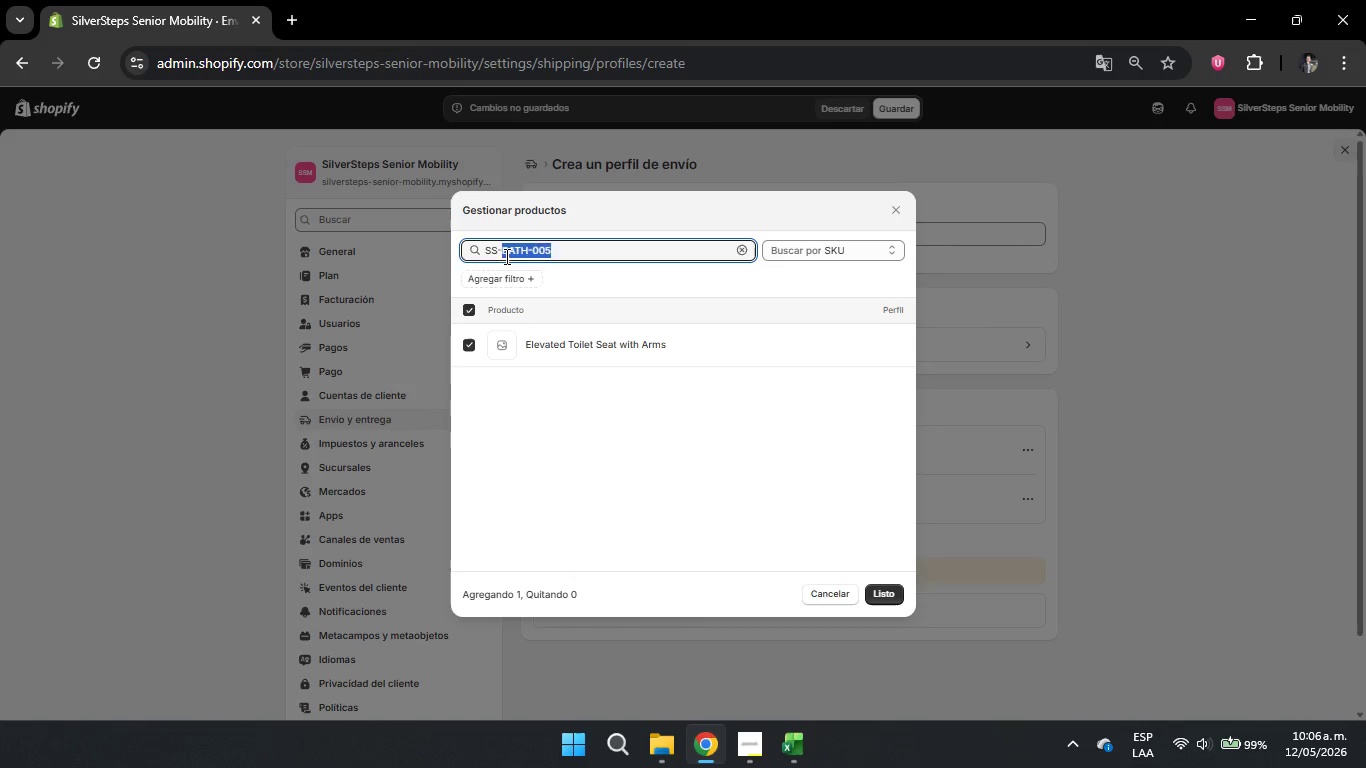 
key(Backspace)
 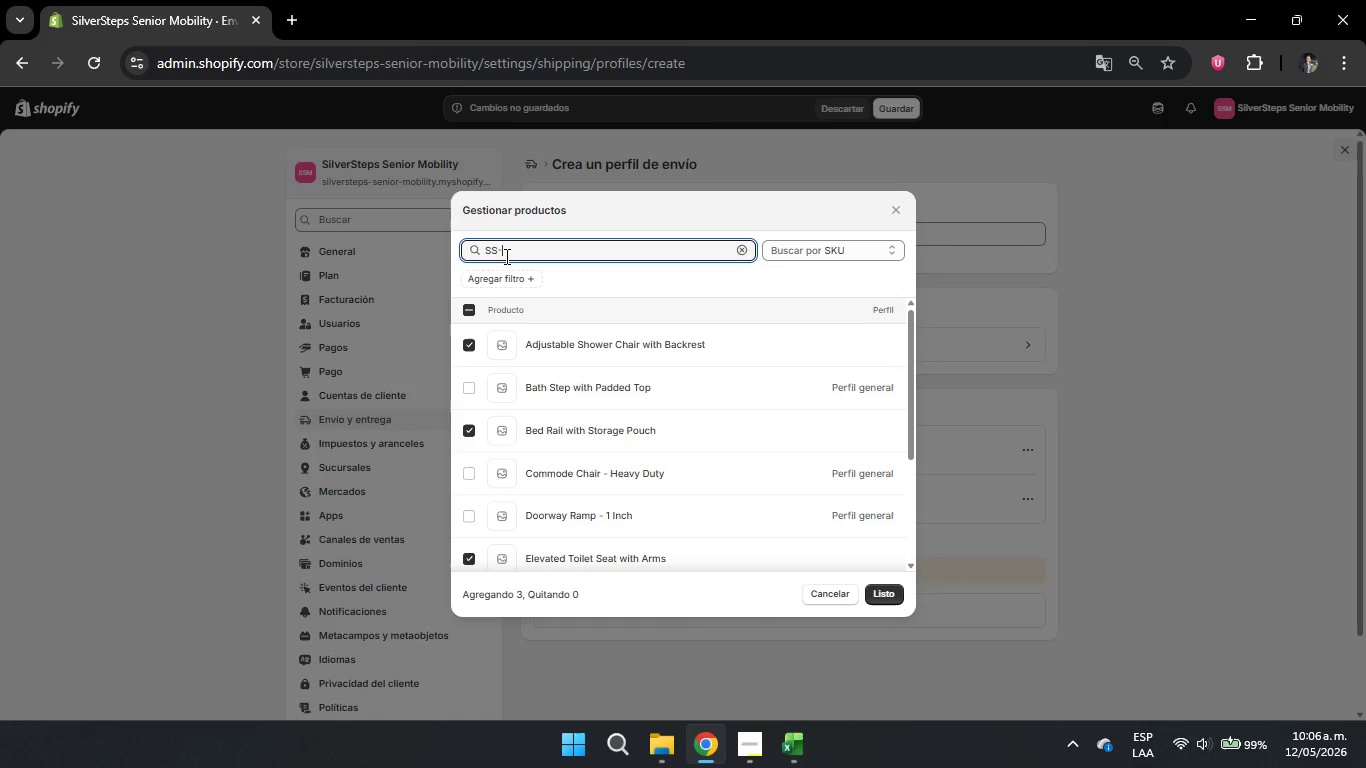 
type(MOB)
 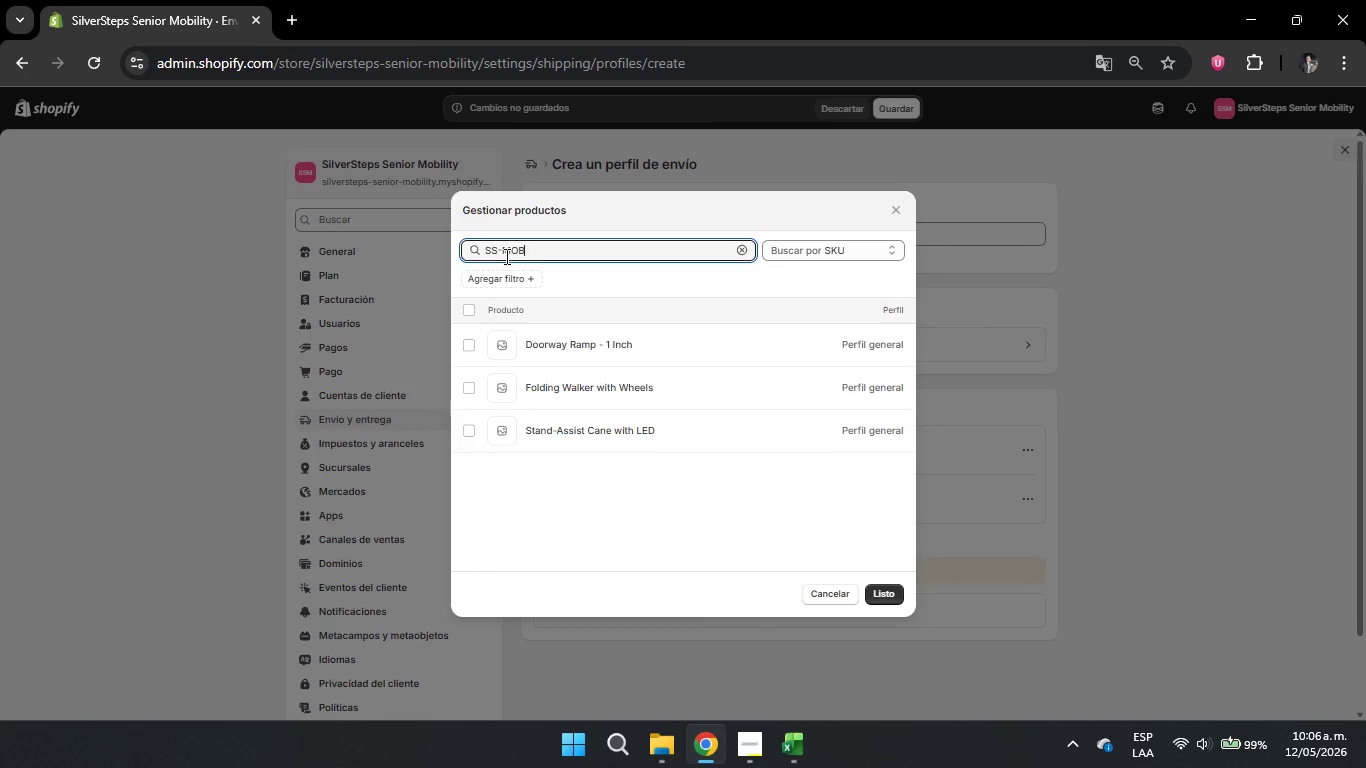 
key(NumpadSubtract)
 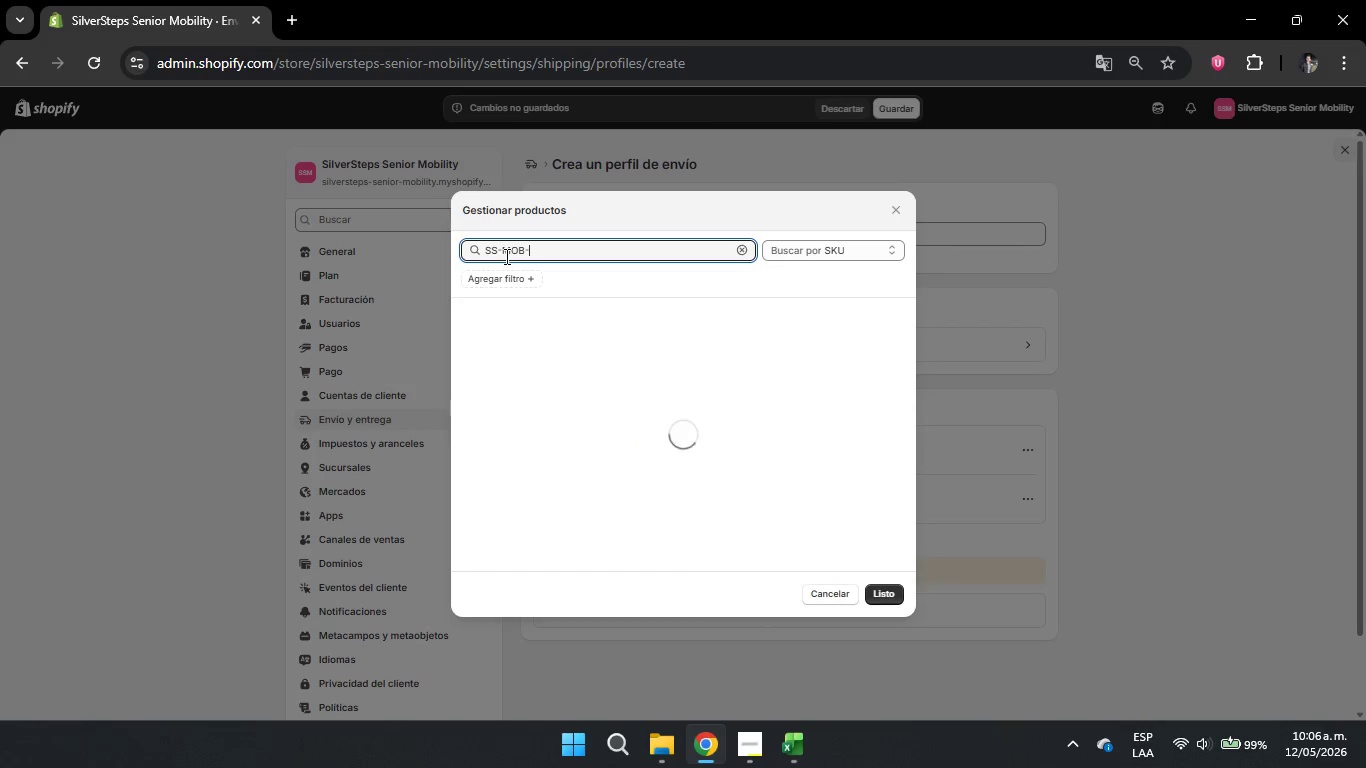 
key(Numpad0)
 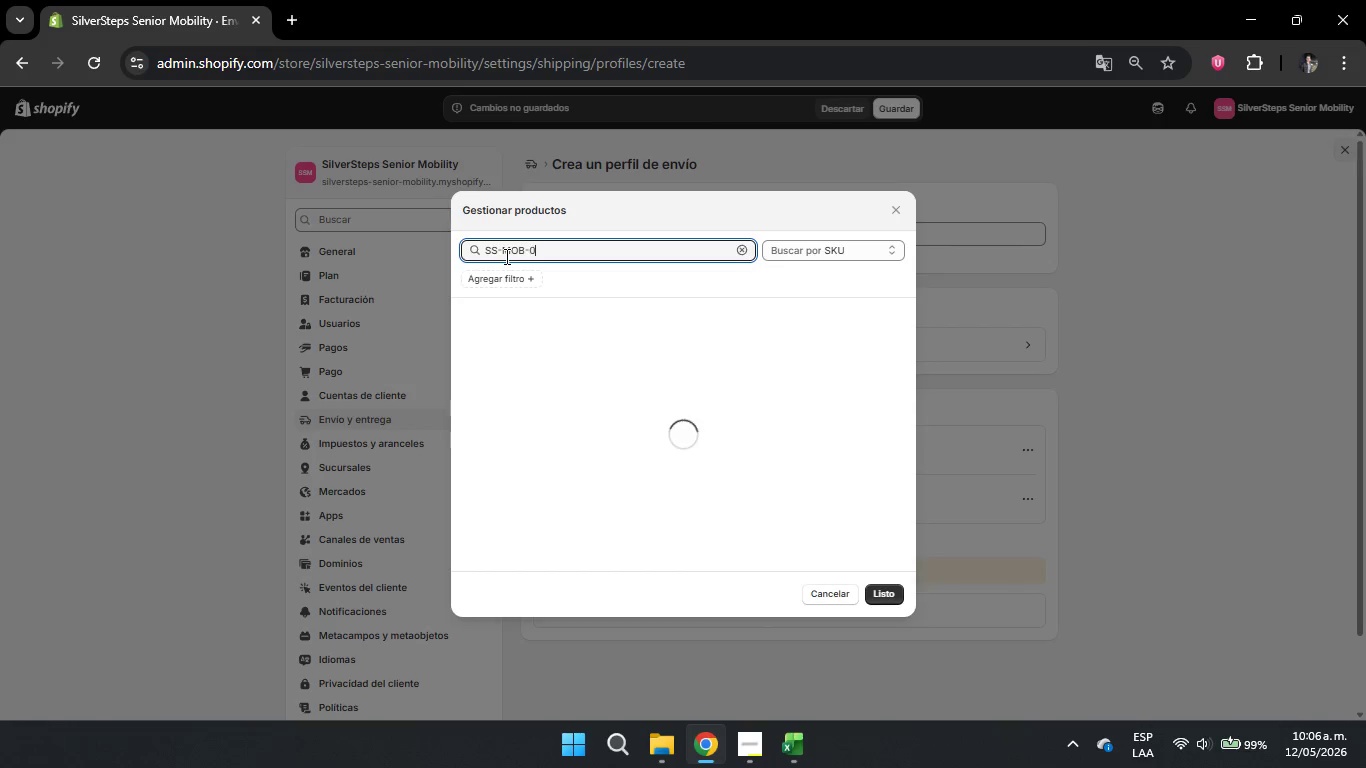 
key(Numpad0)
 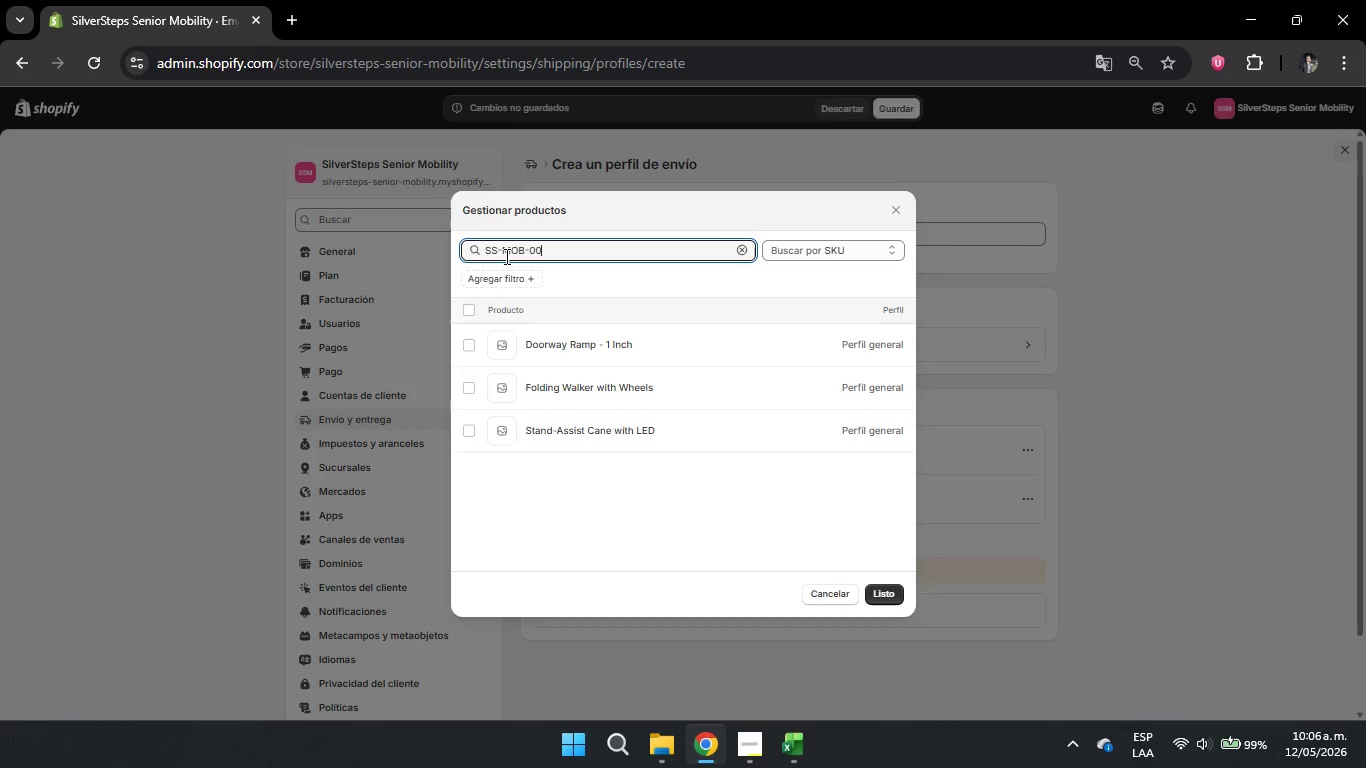 
key(Numpad6)
 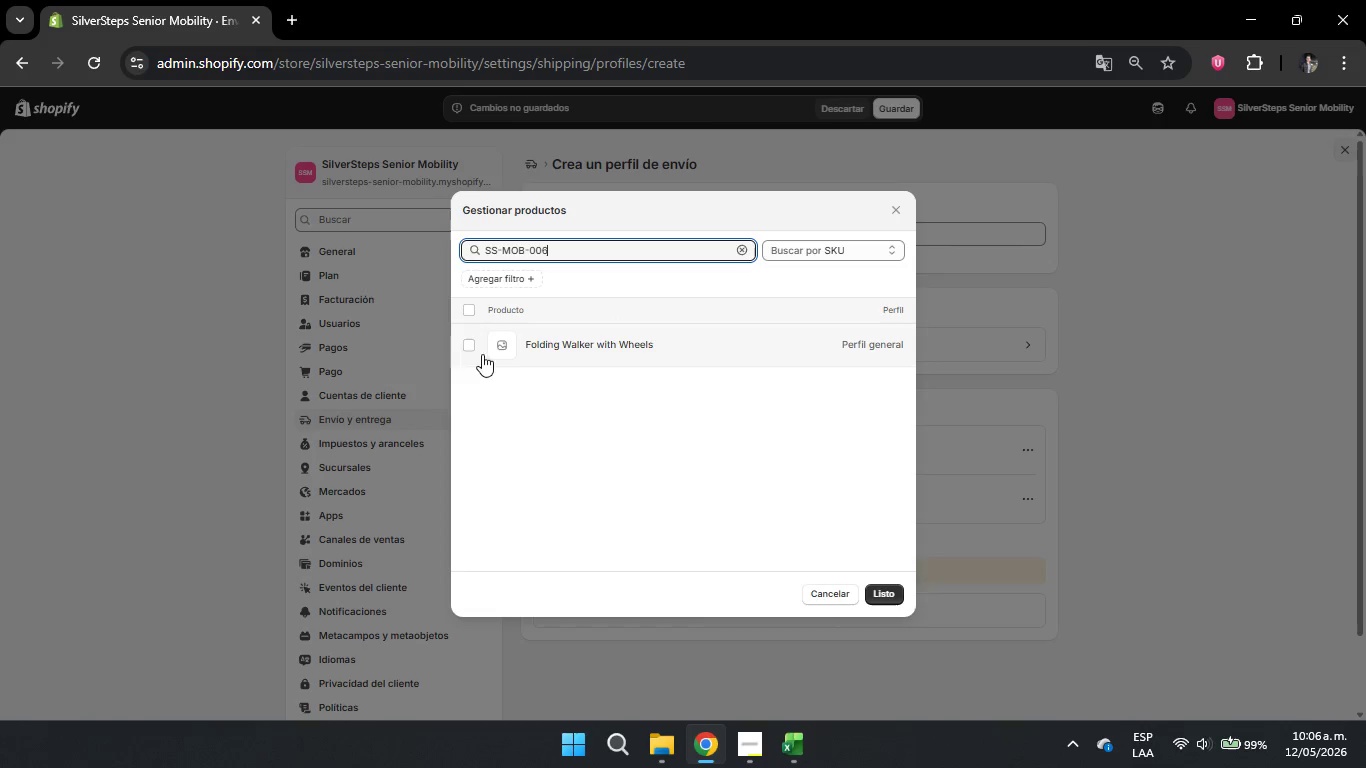 
left_click([479, 338])
 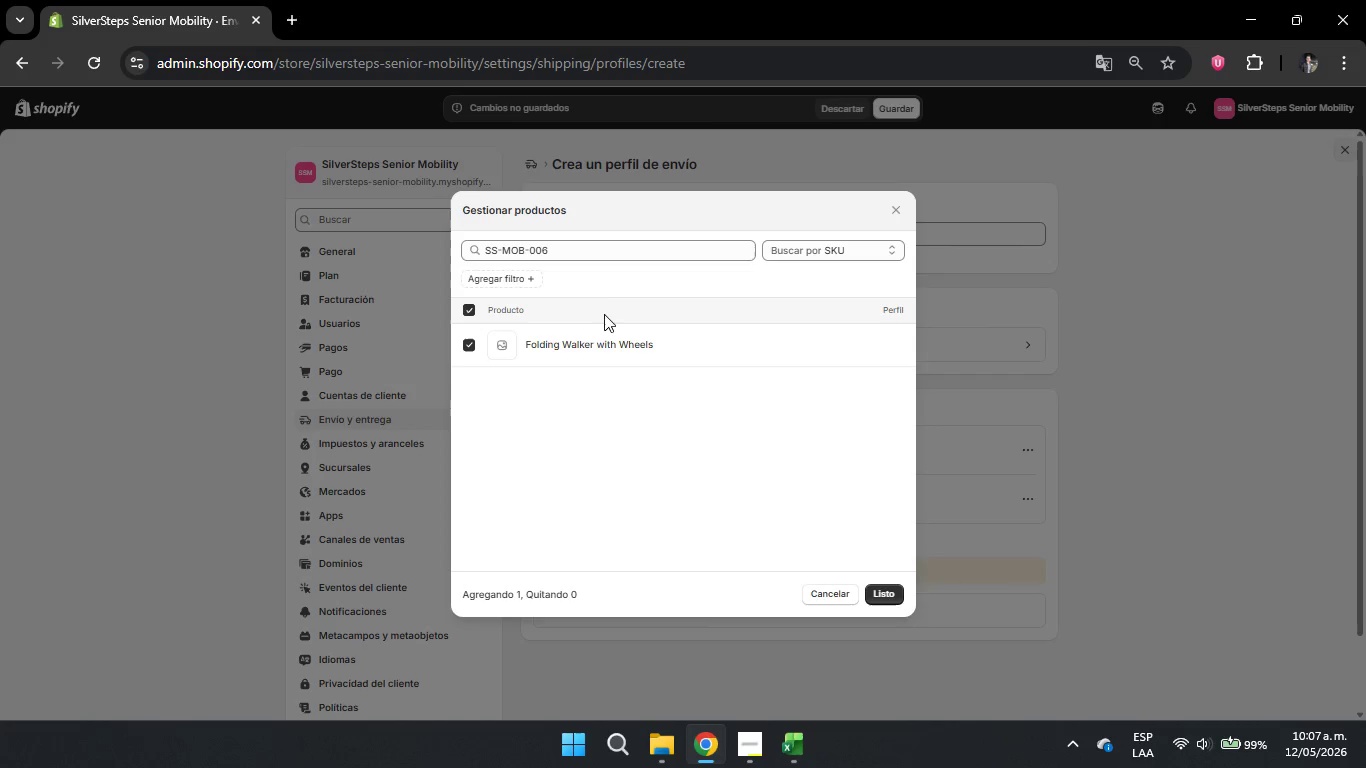 
wait(5.75)
 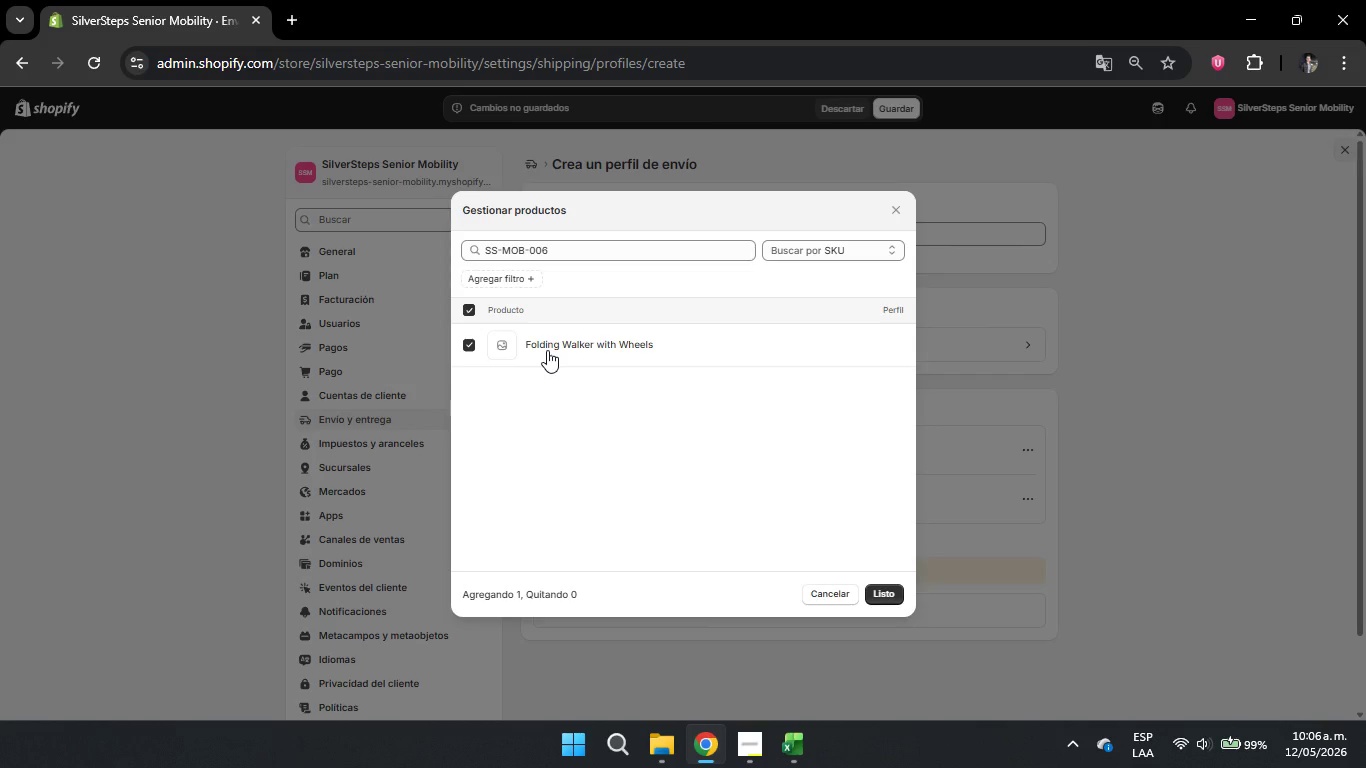 
left_click_drag(start_coordinate=[564, 252], to_coordinate=[501, 260])
 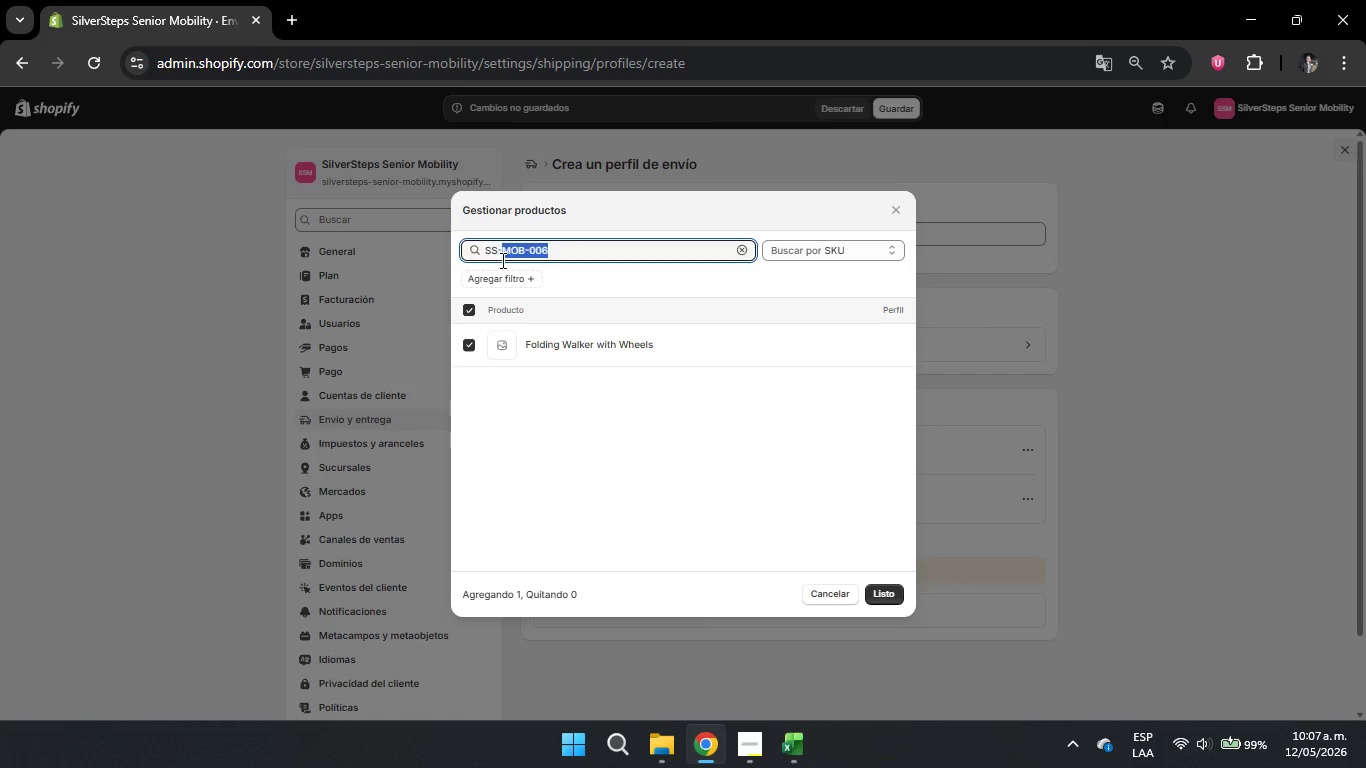 
key(Backspace)
type(BATH-008)
 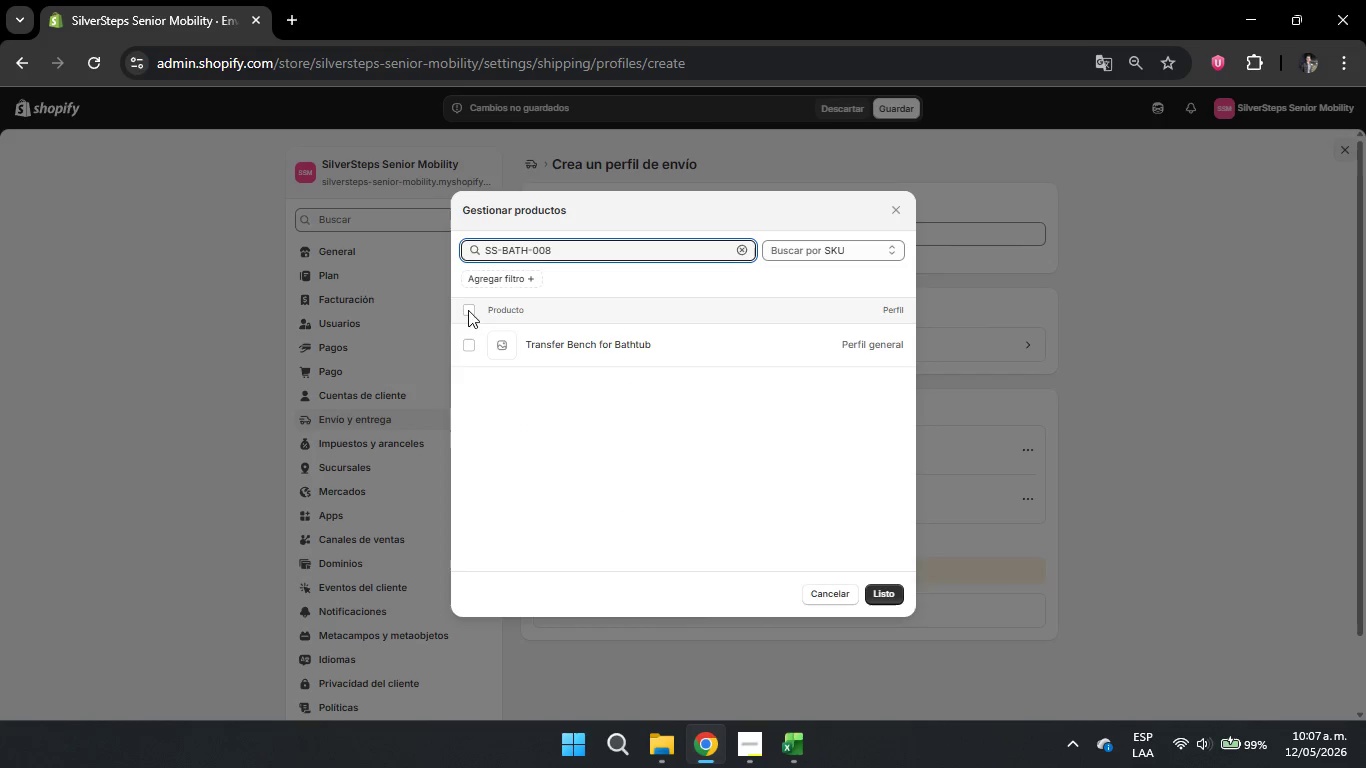 
left_click([470, 338])
 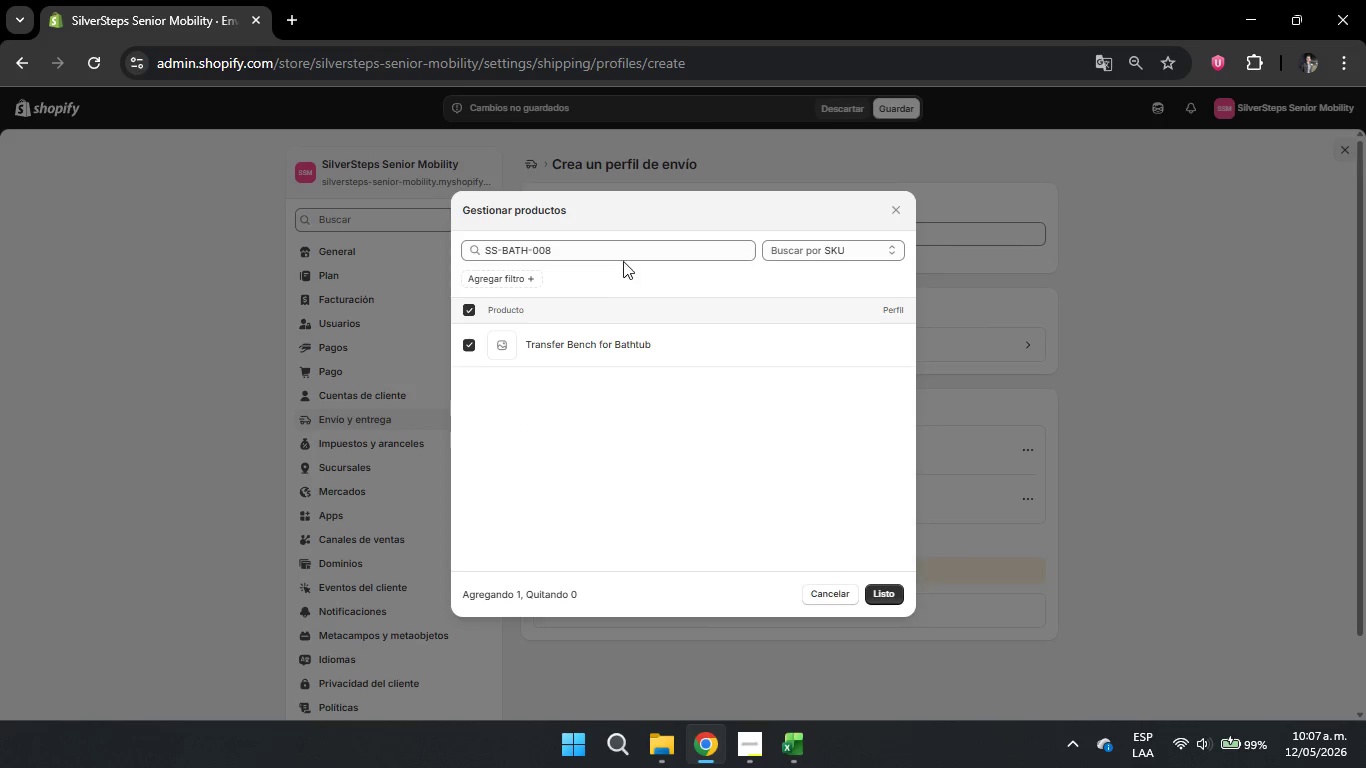 
left_click([616, 241])
 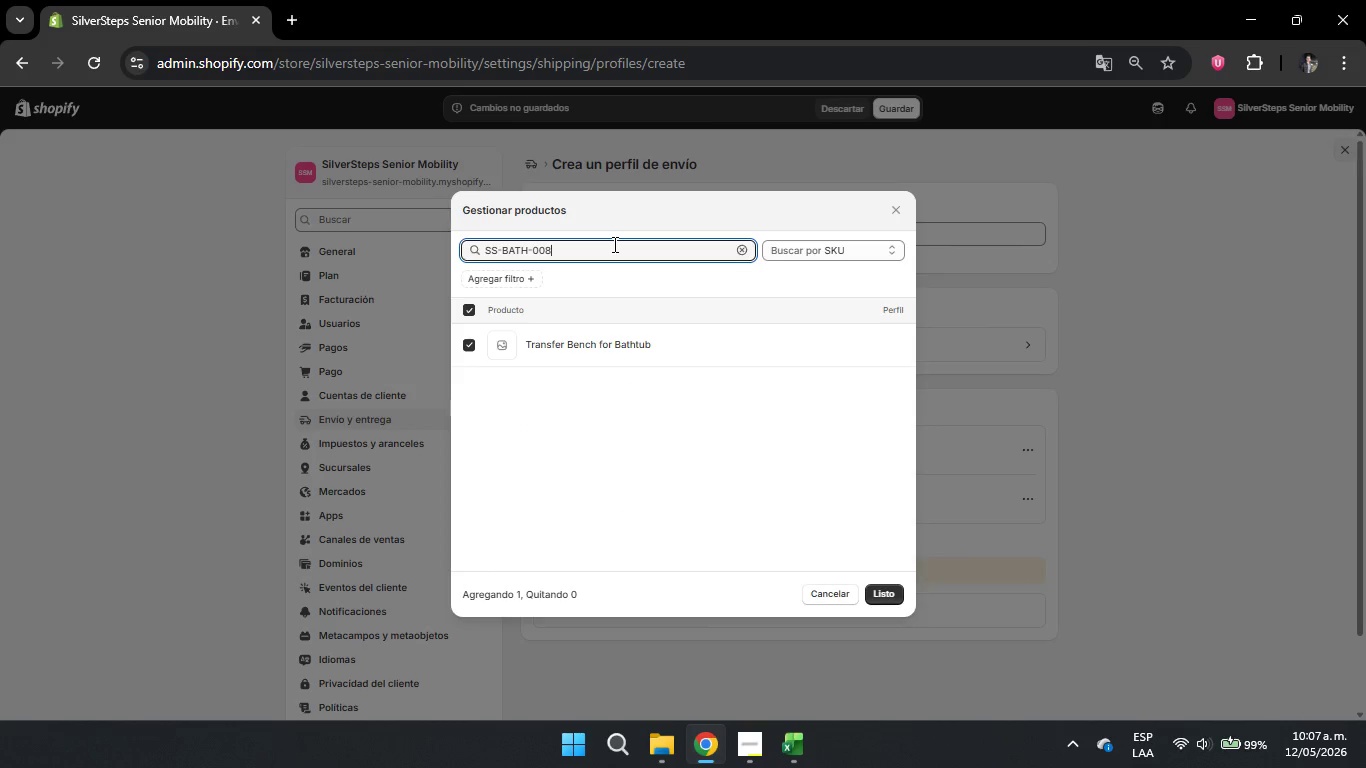 
key(Backspace)
 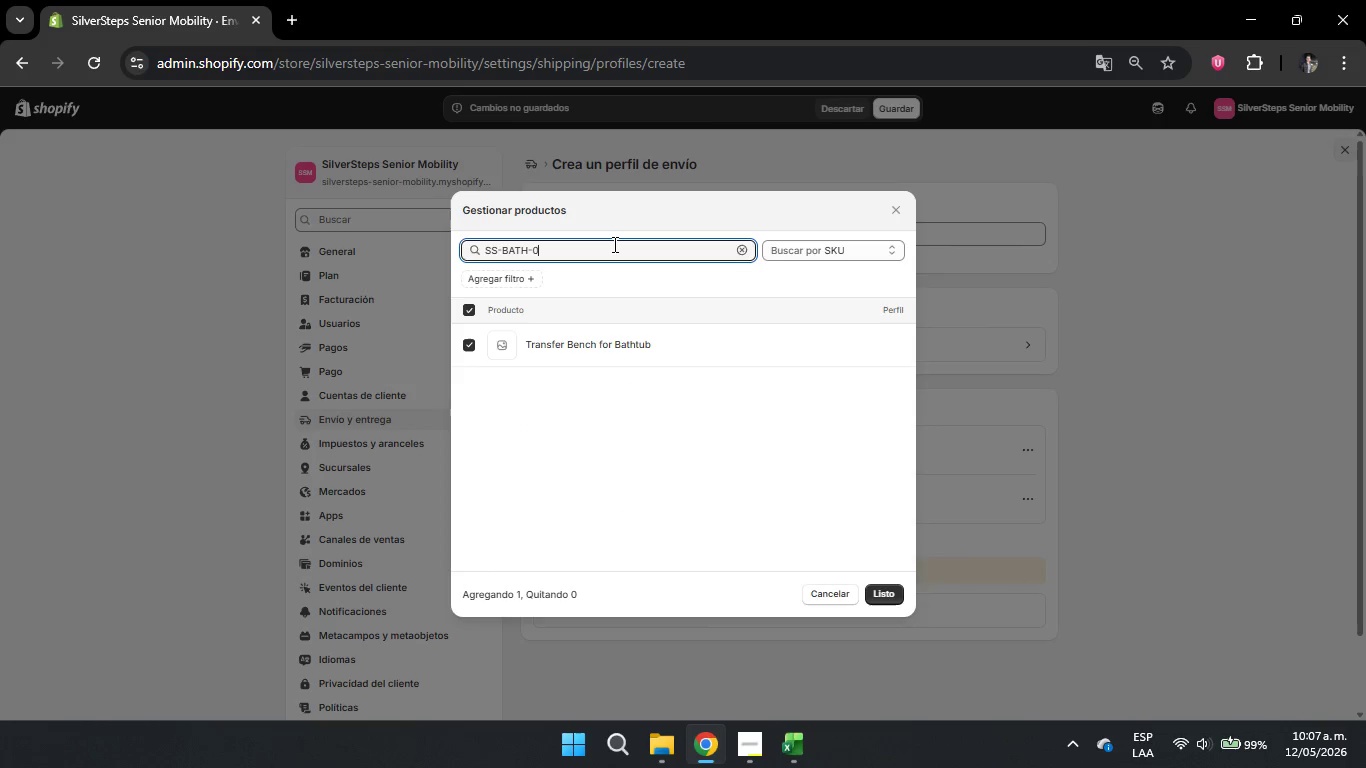 
key(Backspace)
 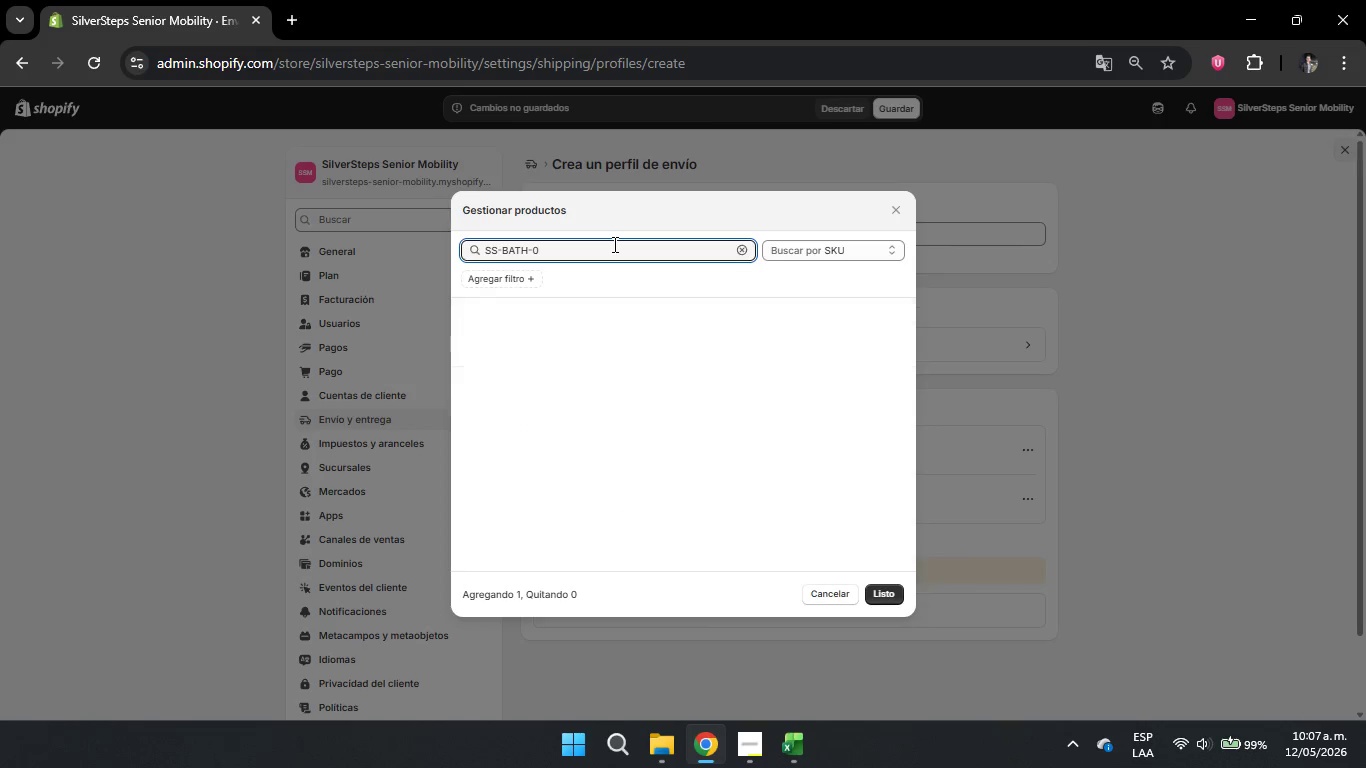 
key(Backspace)
 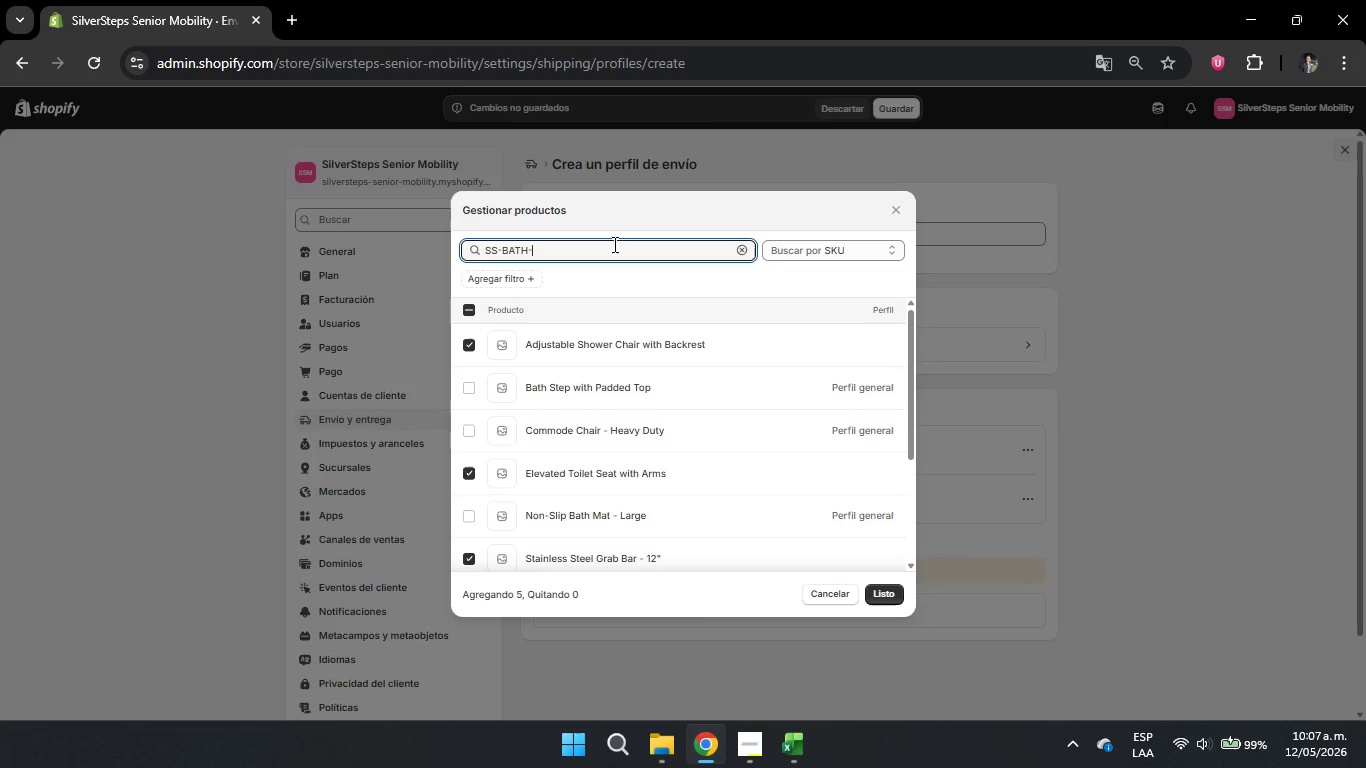 
key(Backspace)
key(Backspace)
key(Backspace)
key(Backspace)
type(ED-001)
key(Backspace)
key(Backspace)
type(11)
 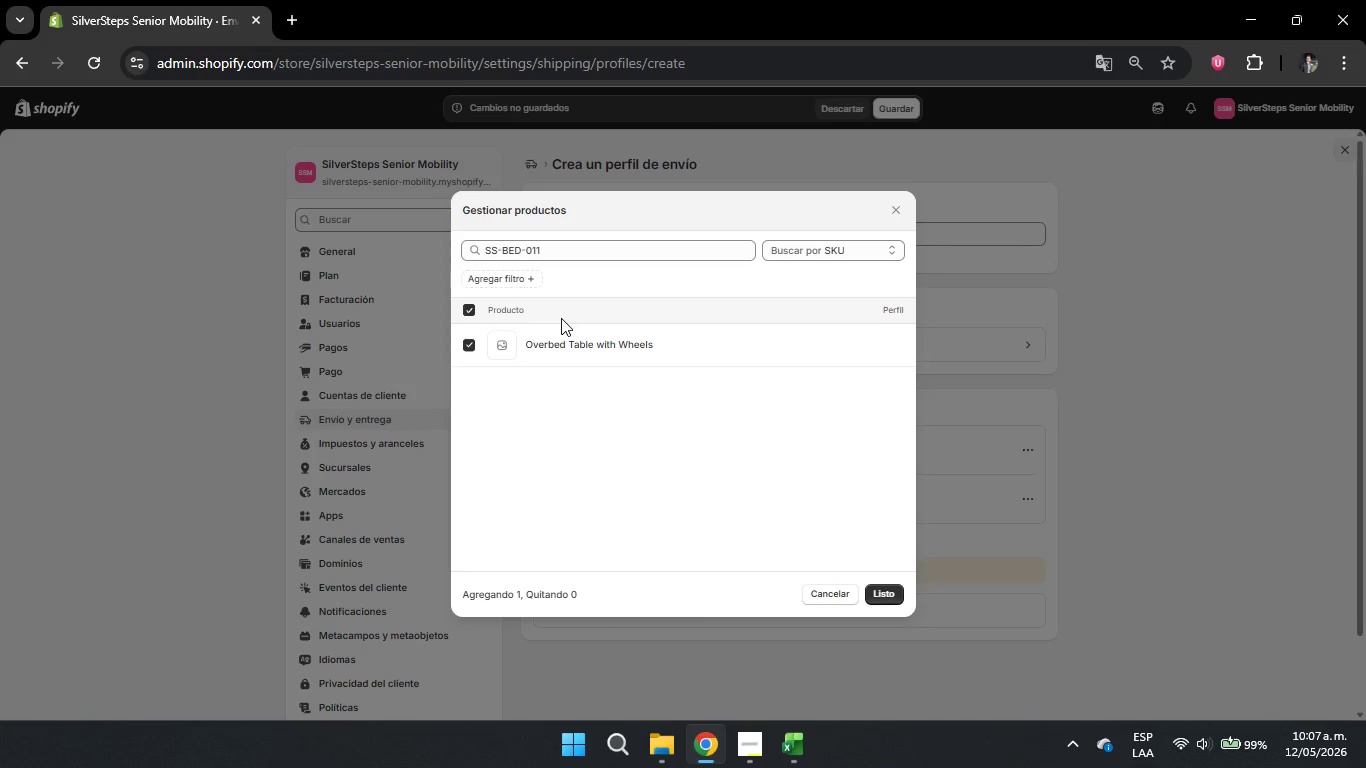 
wait(6.41)
 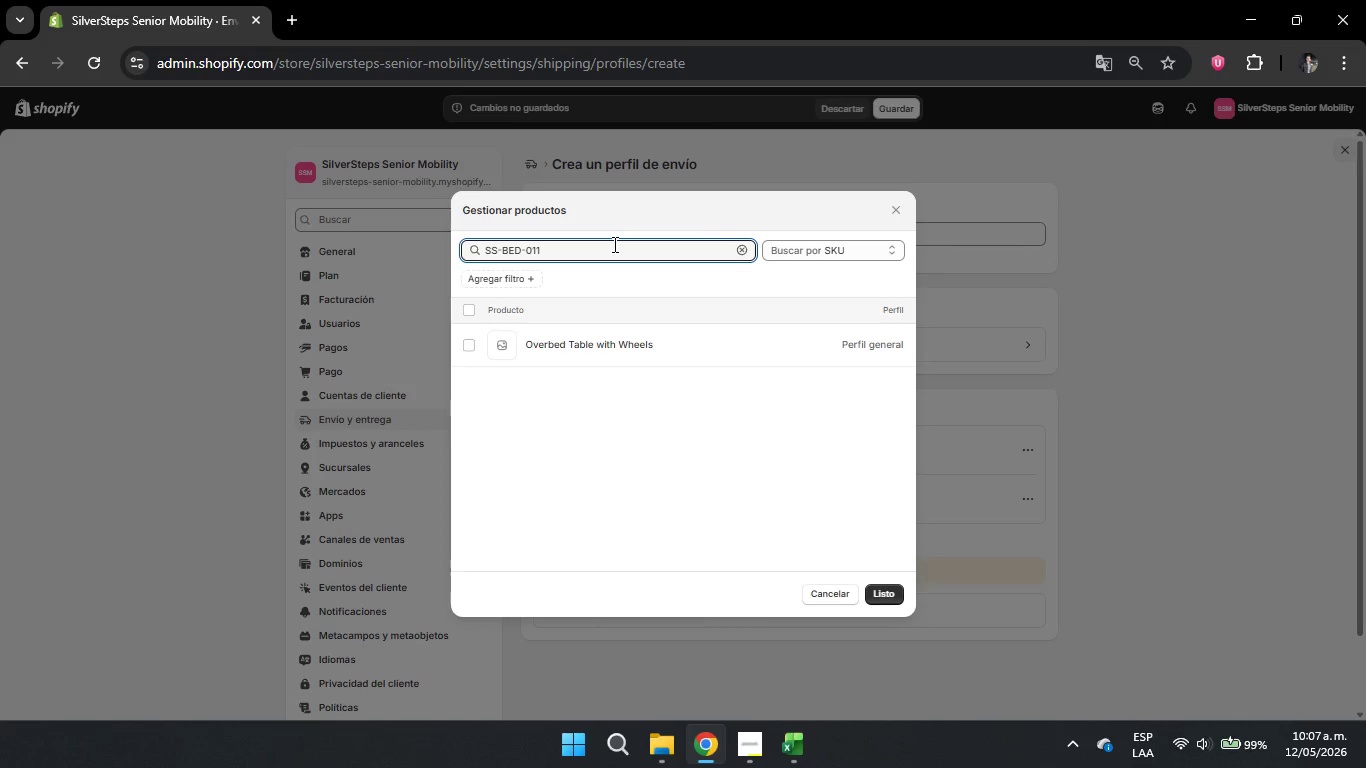 
left_click([557, 250])
 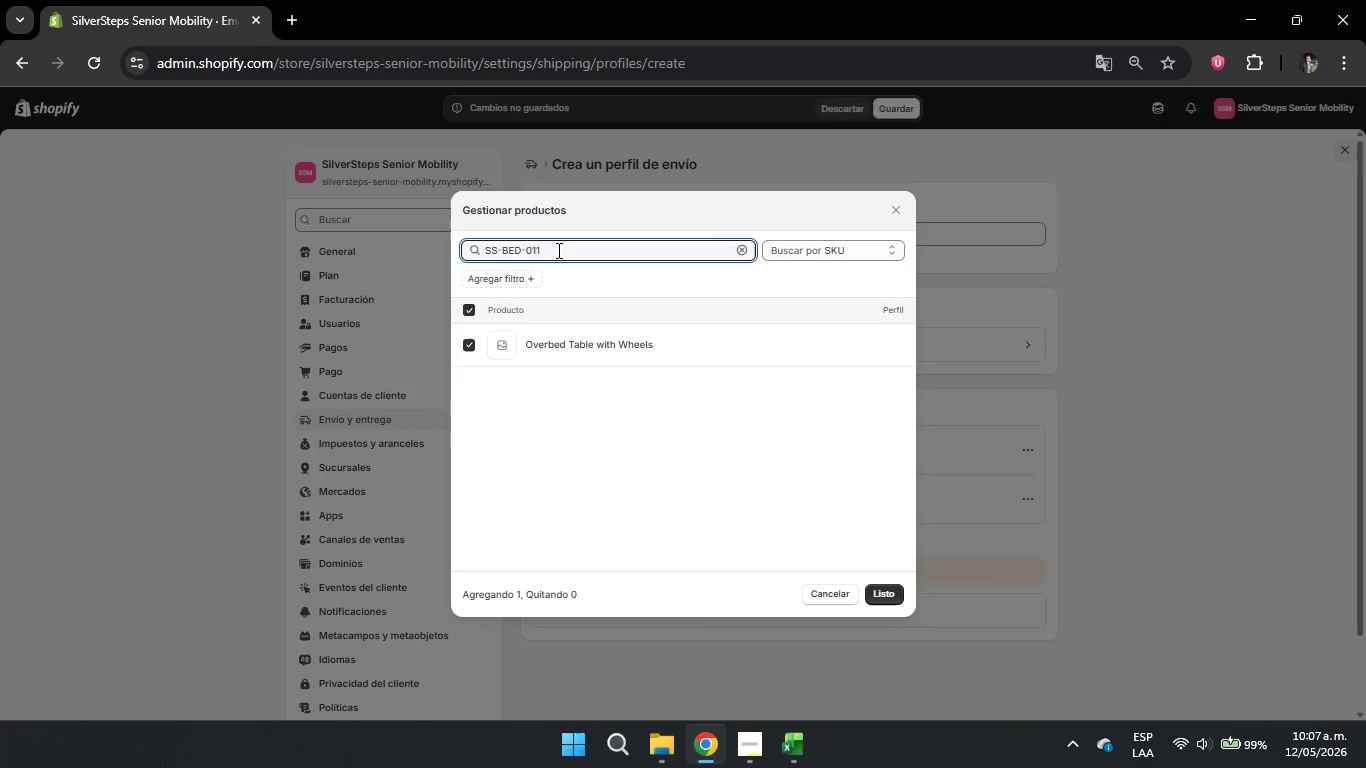 
key(Backspace)
key(Backspace)
key(Backspace)
key(Backspace)
key(Backspace)
key(Backspace)
type(AD)
key(Backspace)
type(TH-012)
 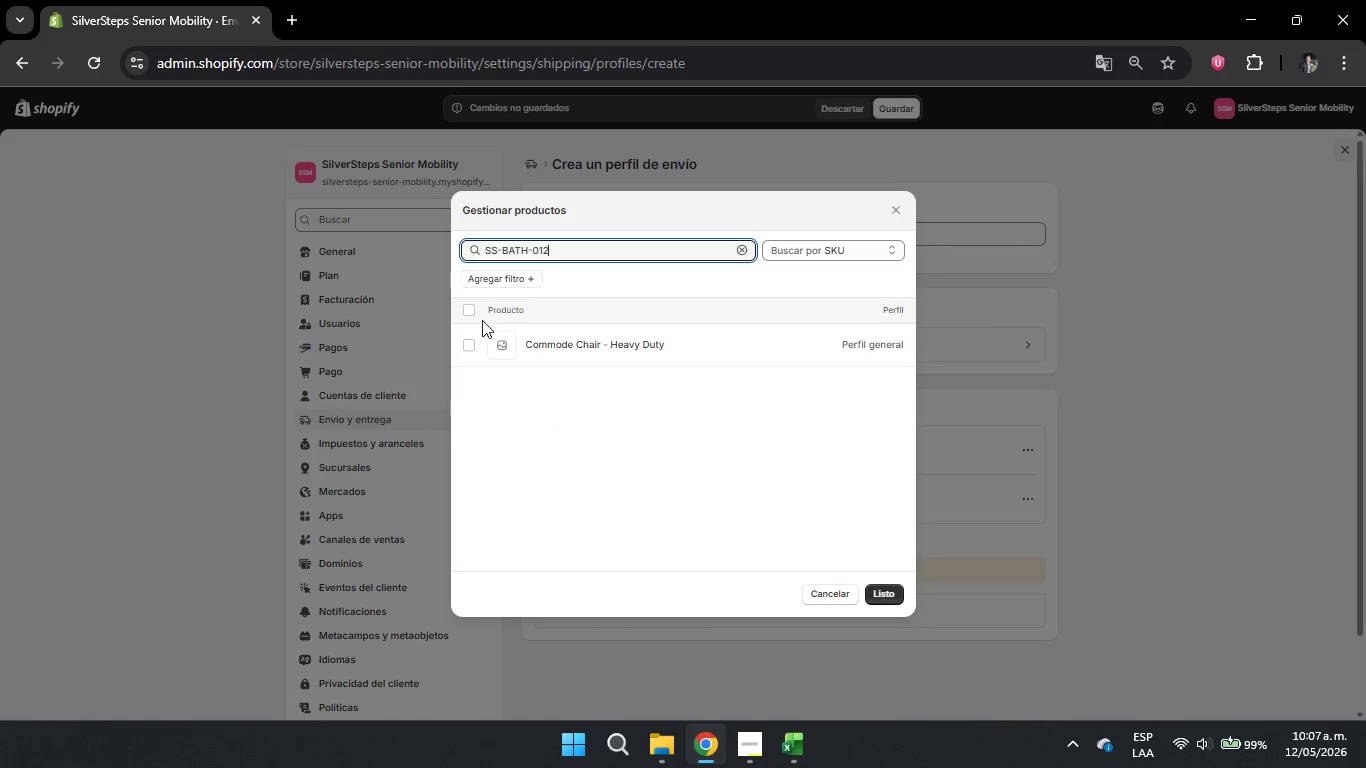 
left_click([503, 356])
 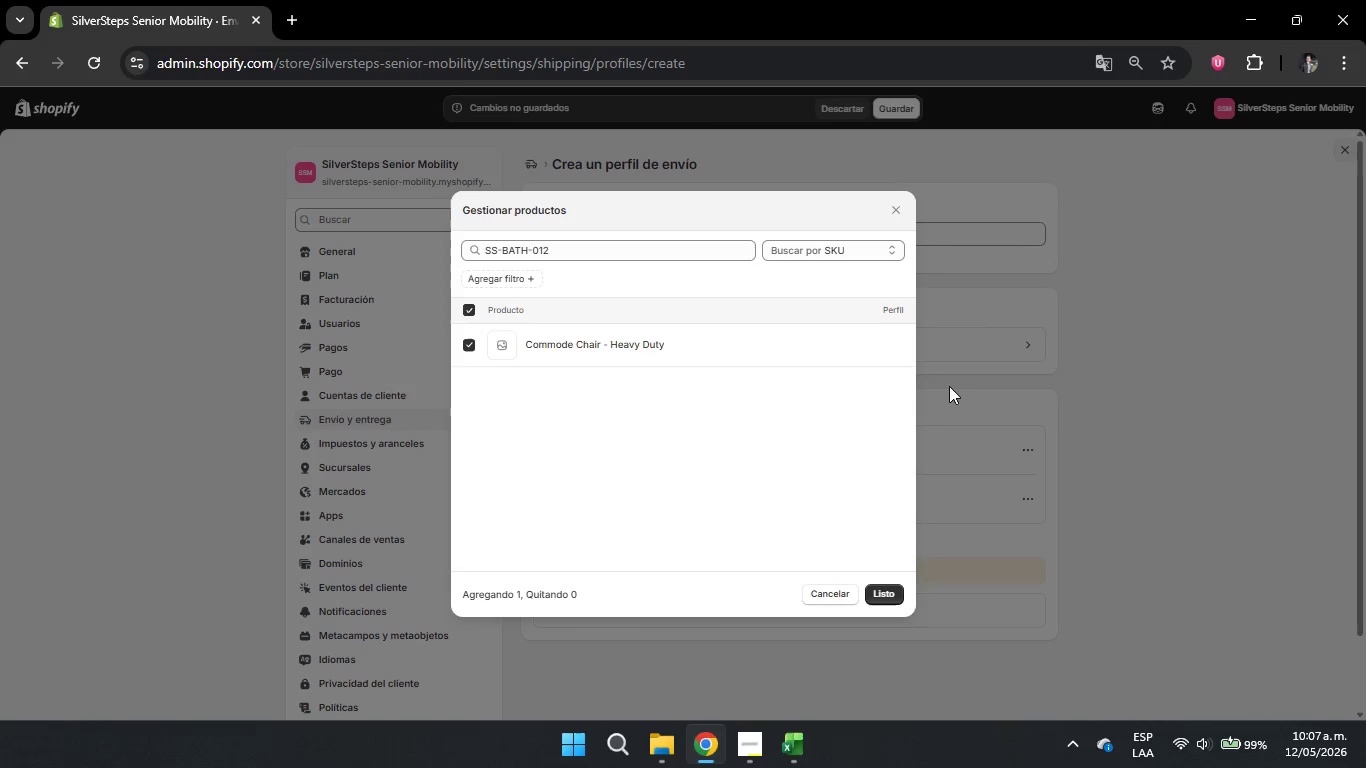 
scroll: coordinate [945, 387], scroll_direction: down, amount: 1.0
 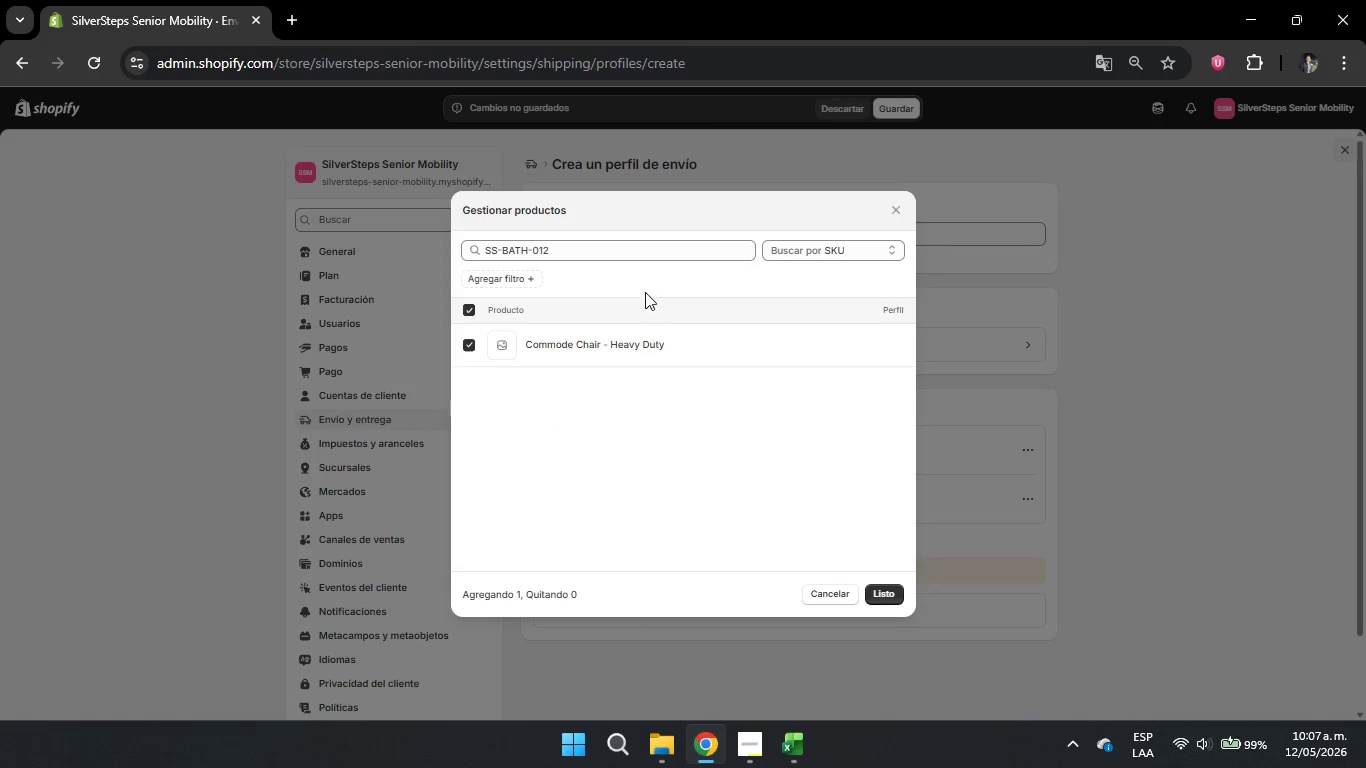 
left_click([639, 250])
 